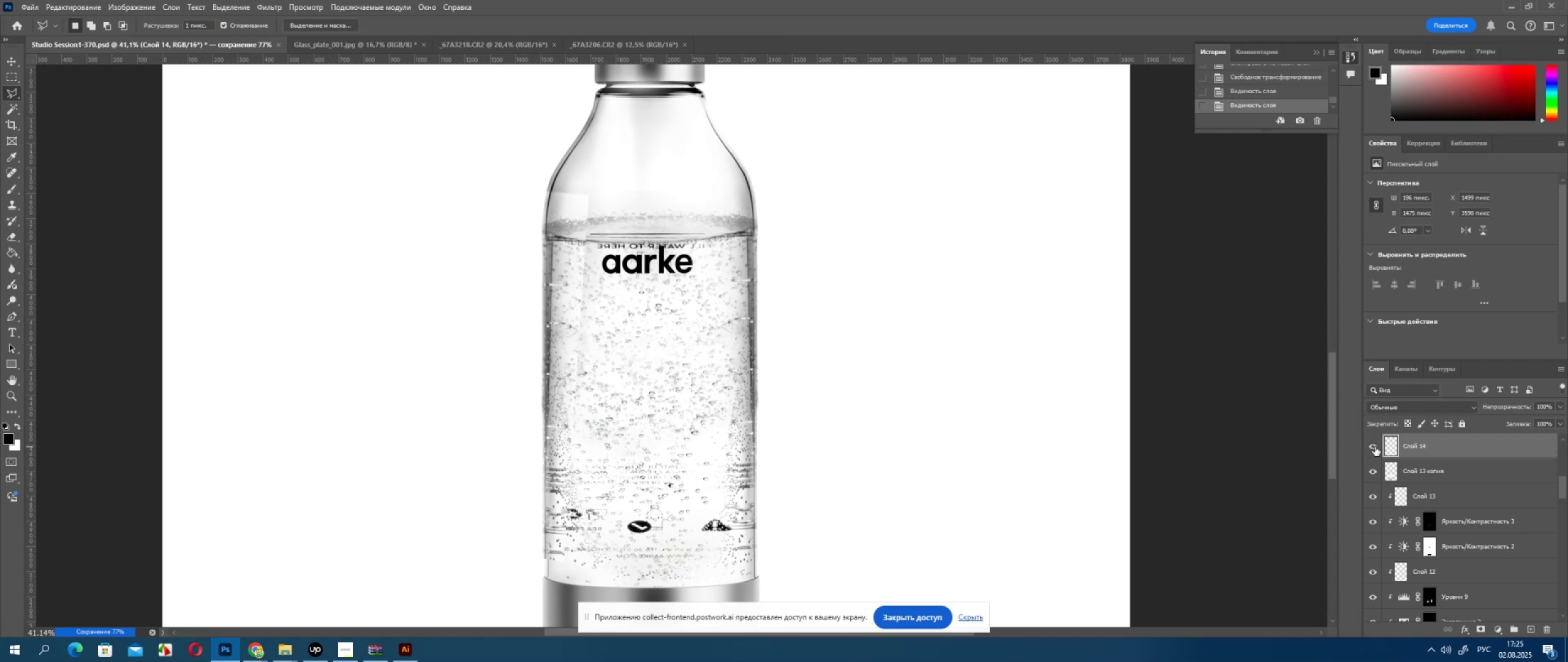 
triple_click([1375, 447])
 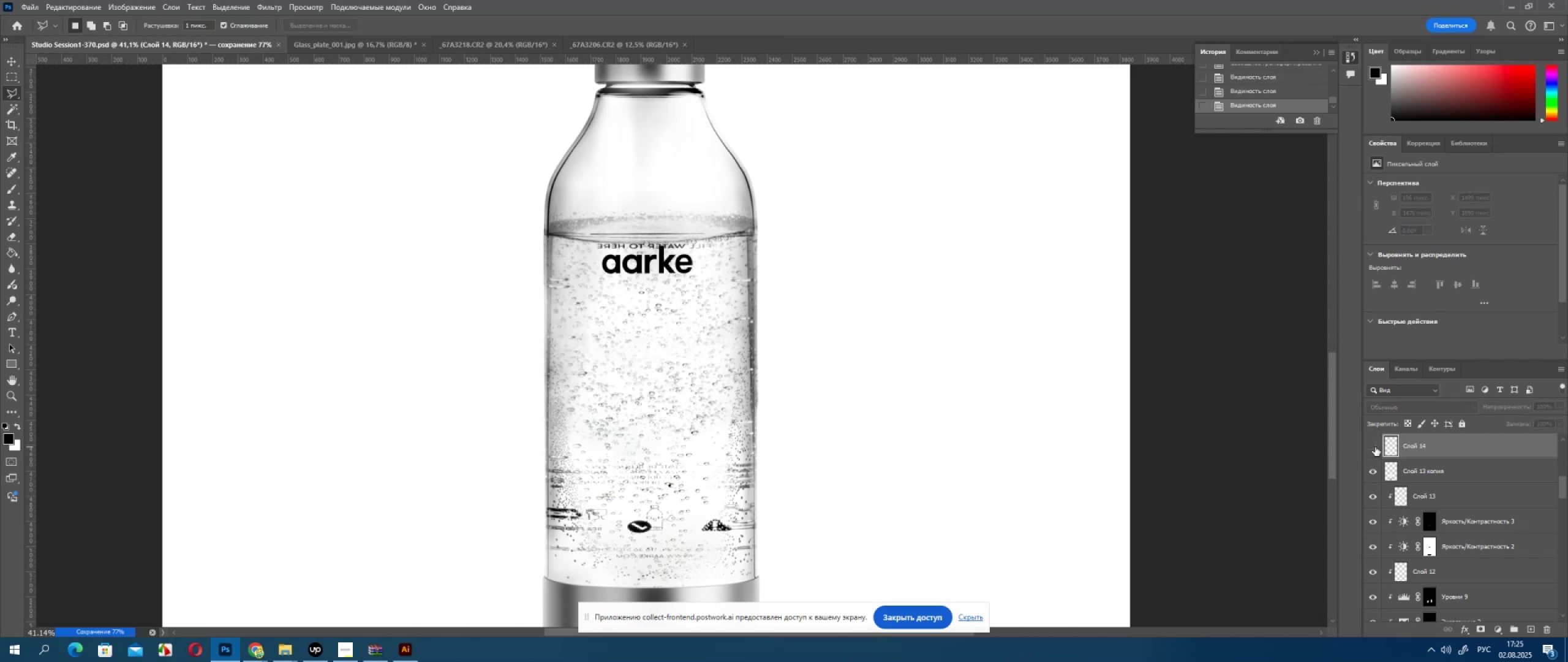 
triple_click([1375, 447])
 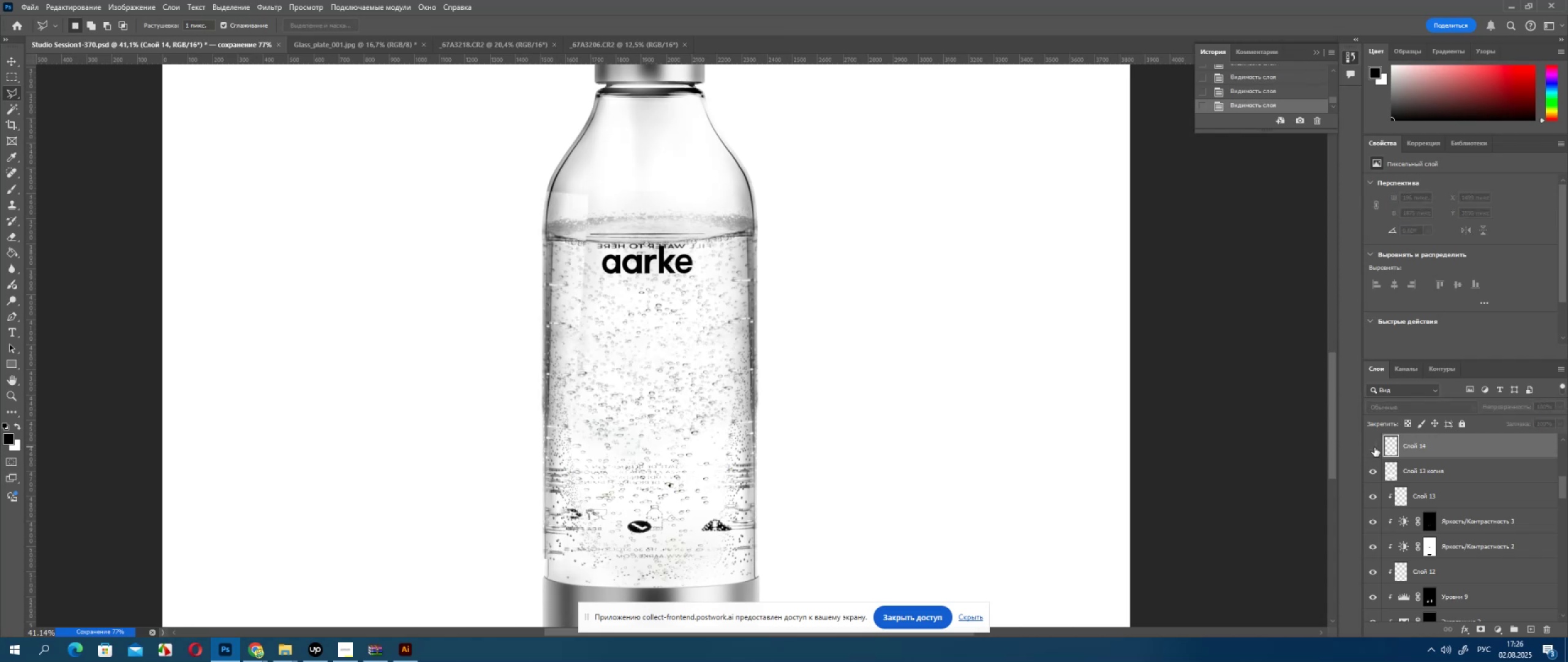 
double_click([1374, 447])
 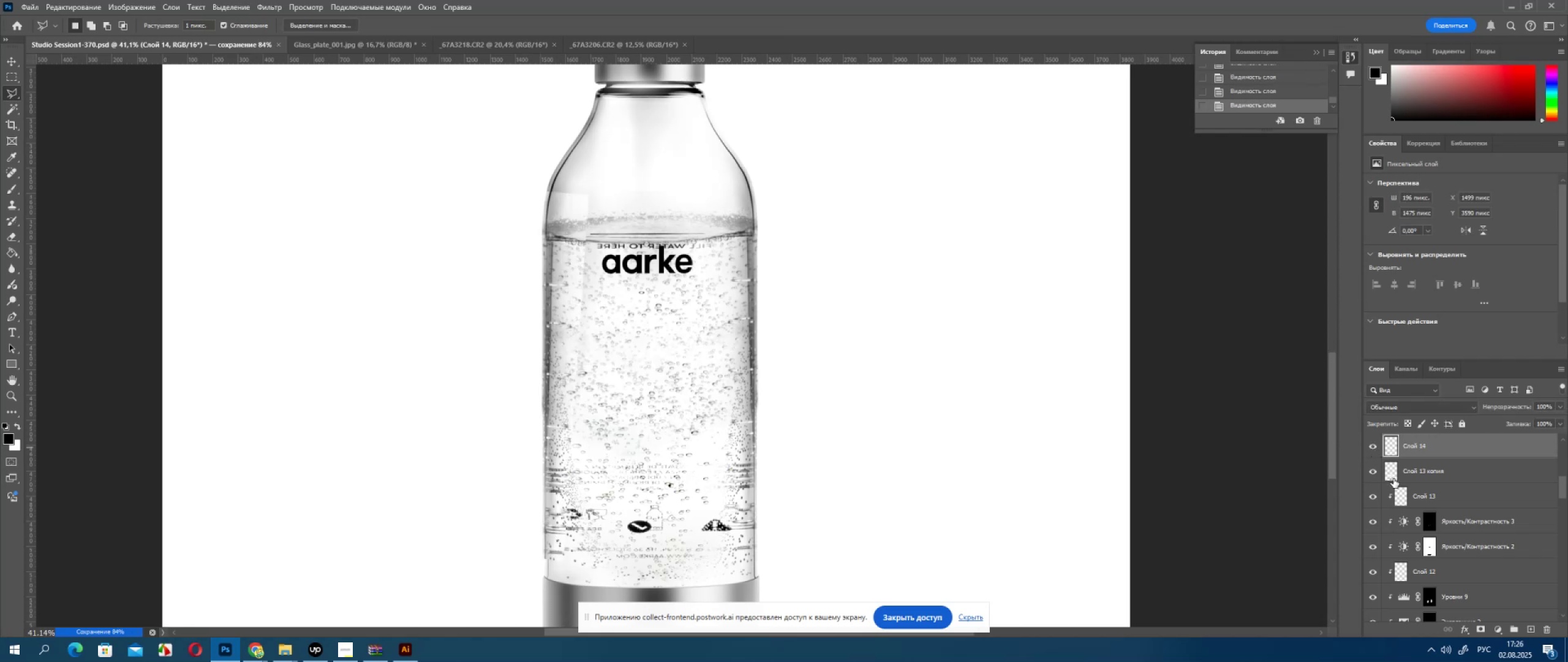 
key(Meta+MetaLeft)
 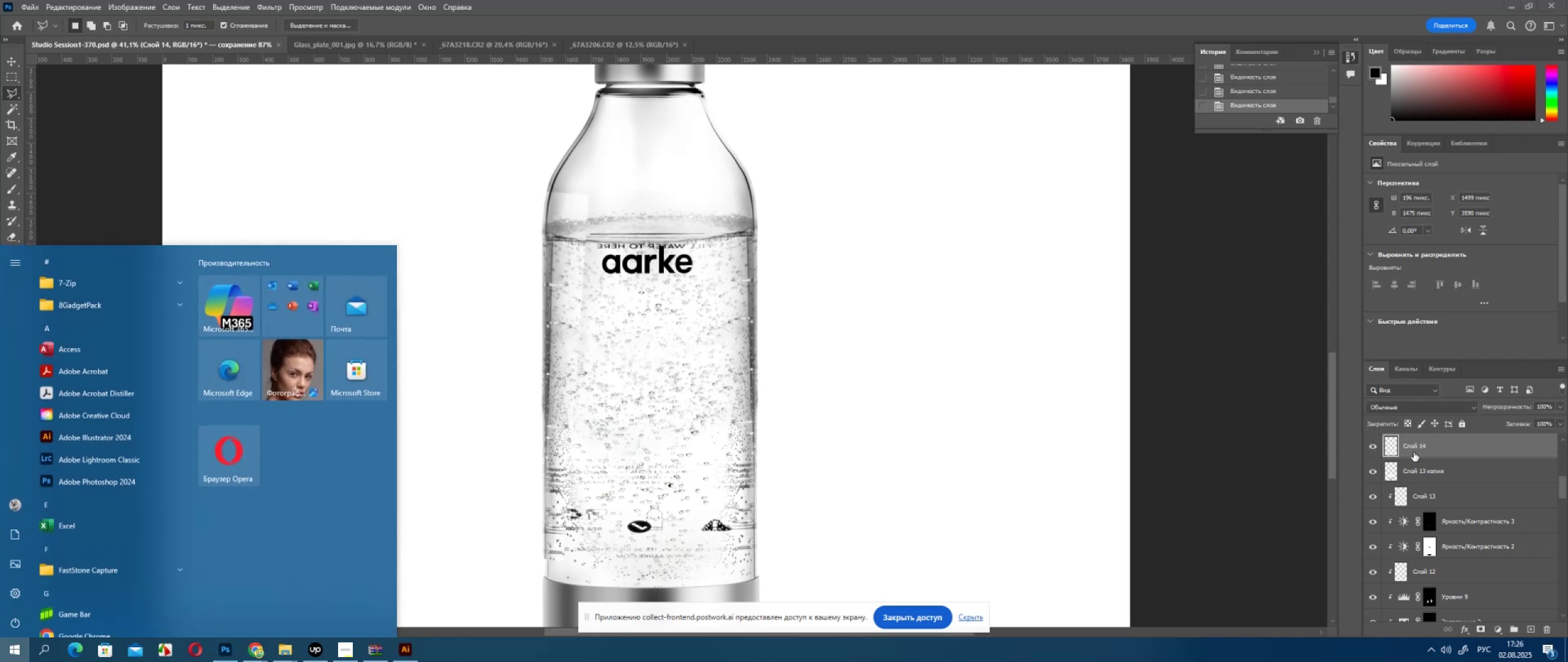 
key(Meta+MetaLeft)
 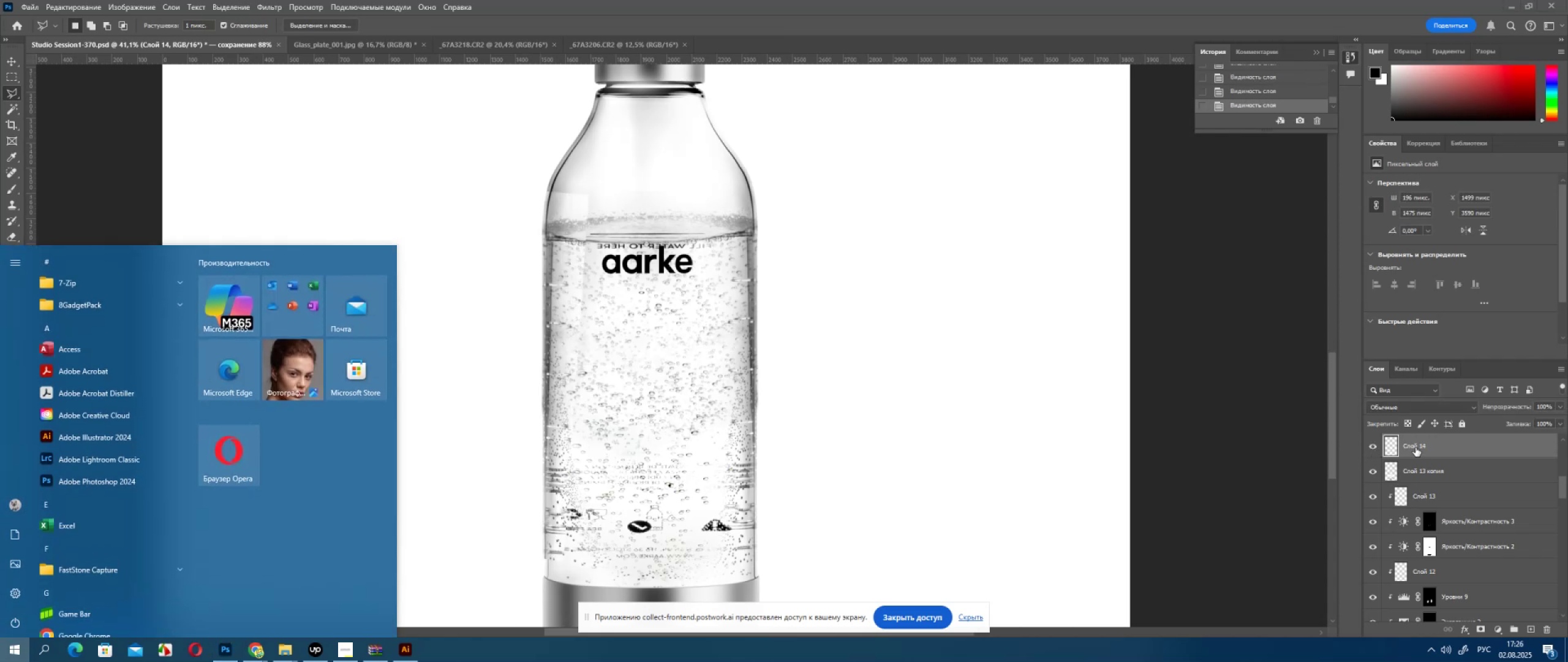 
left_click([1415, 447])
 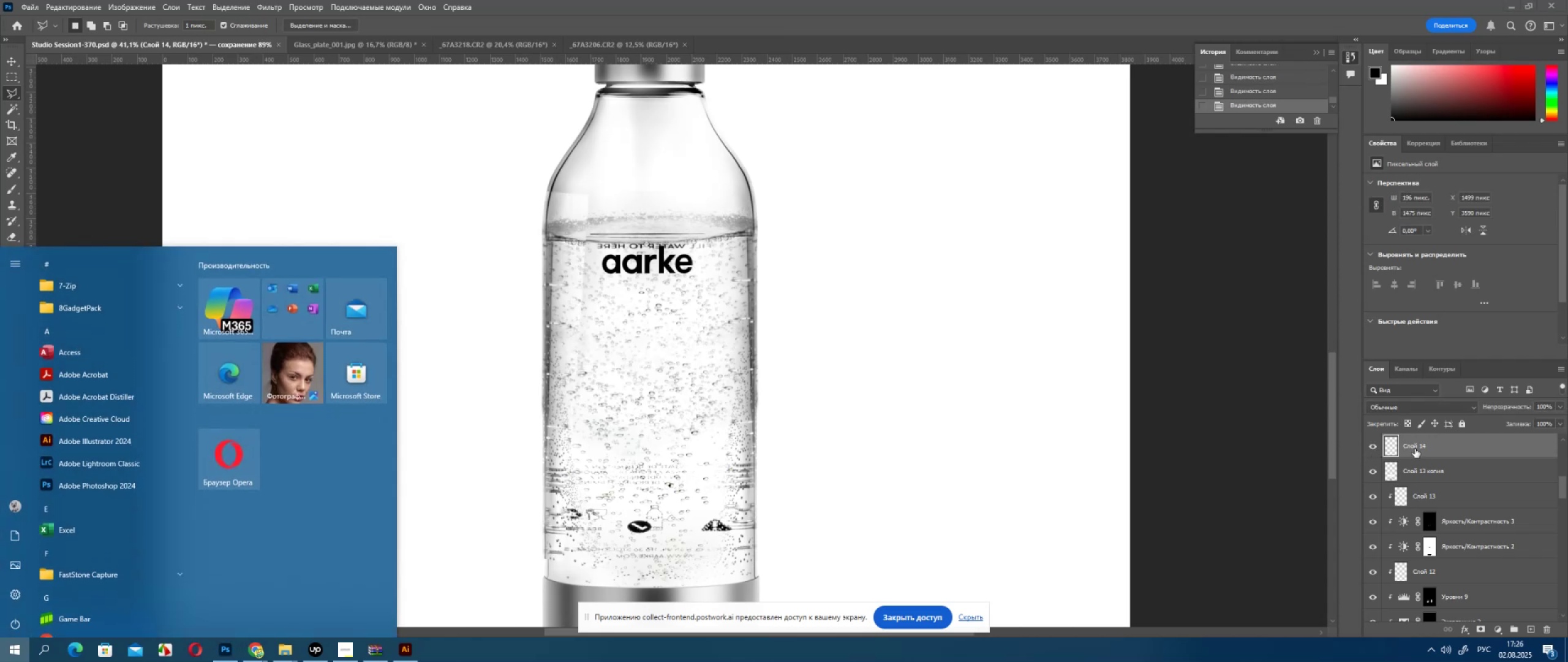 
key(Meta+MetaLeft)
 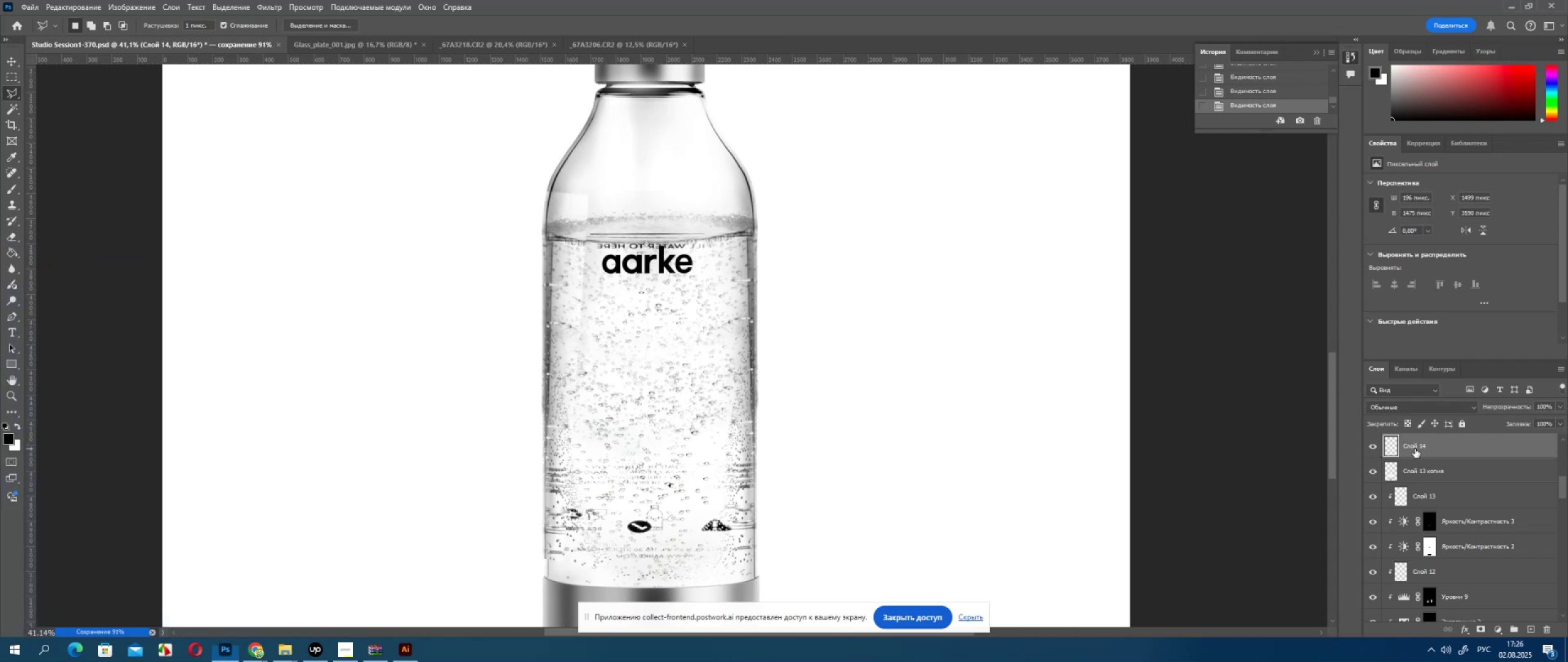 
key(Alt+AltLeft)
 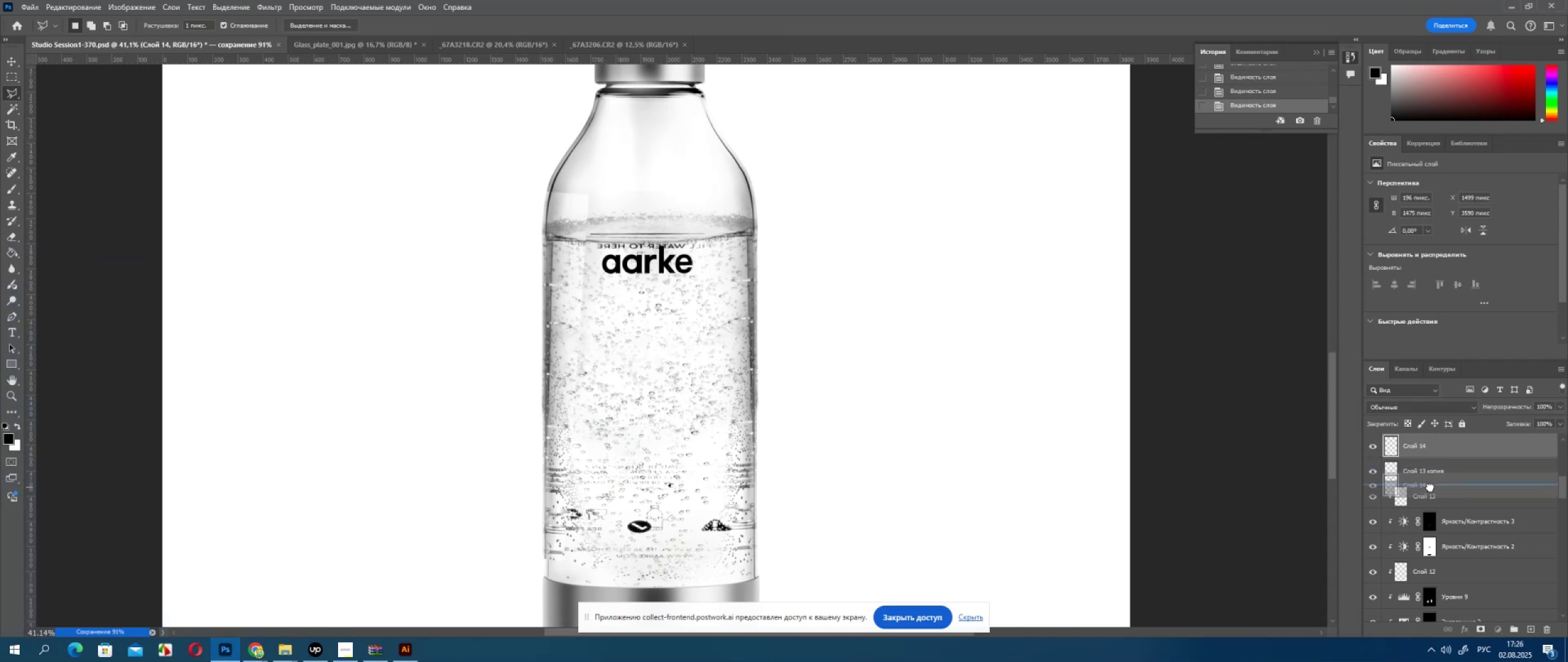 
hold_key(key=AltLeft, duration=0.58)
left_click([1399, 484])
 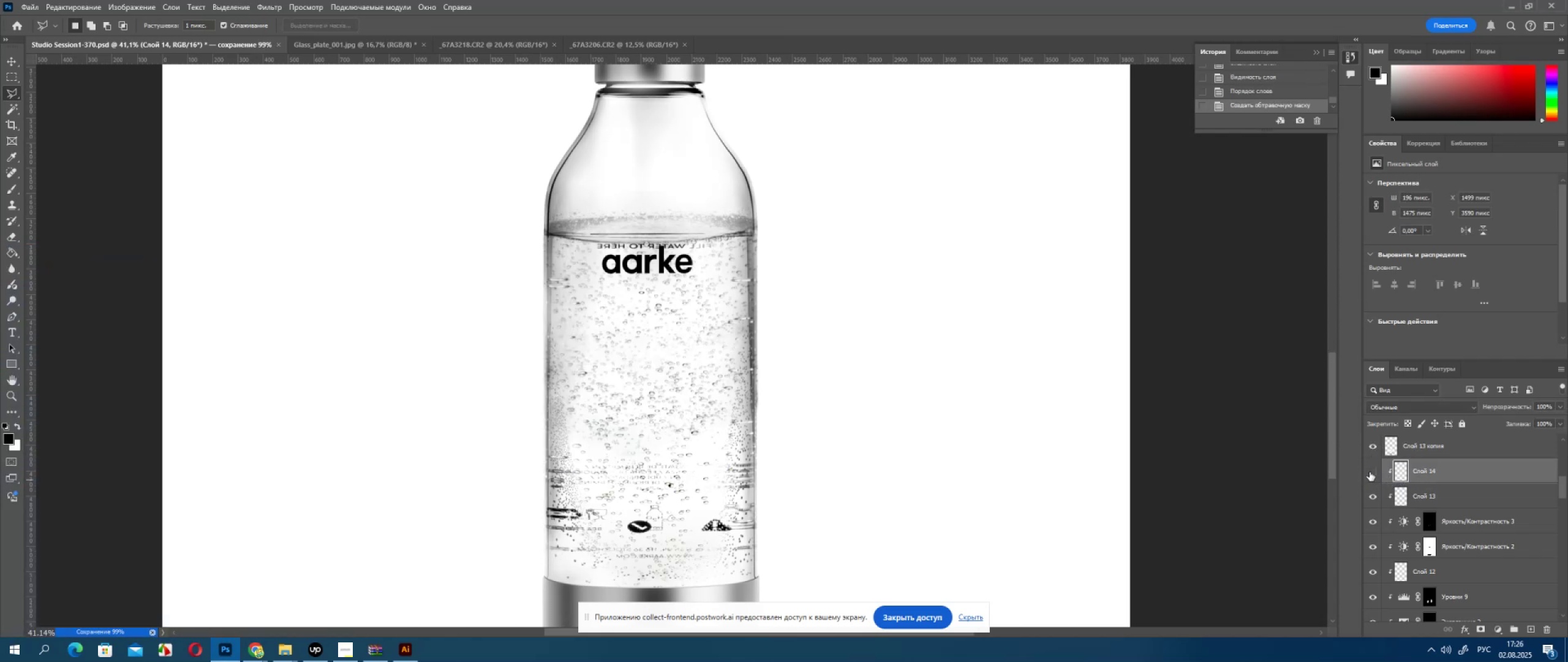 
double_click([1370, 472])
 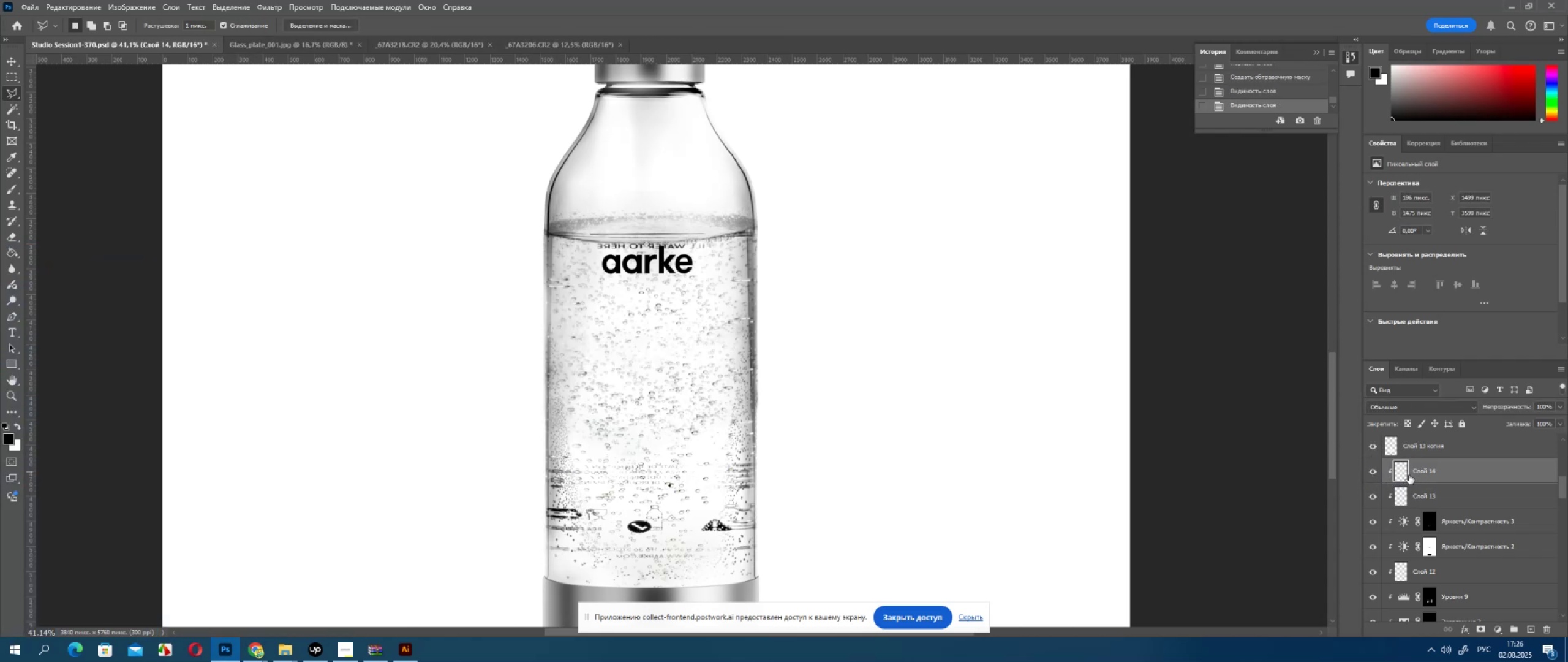 
scroll: coordinate [1427, 471], scroll_direction: up, amount: 1.0
 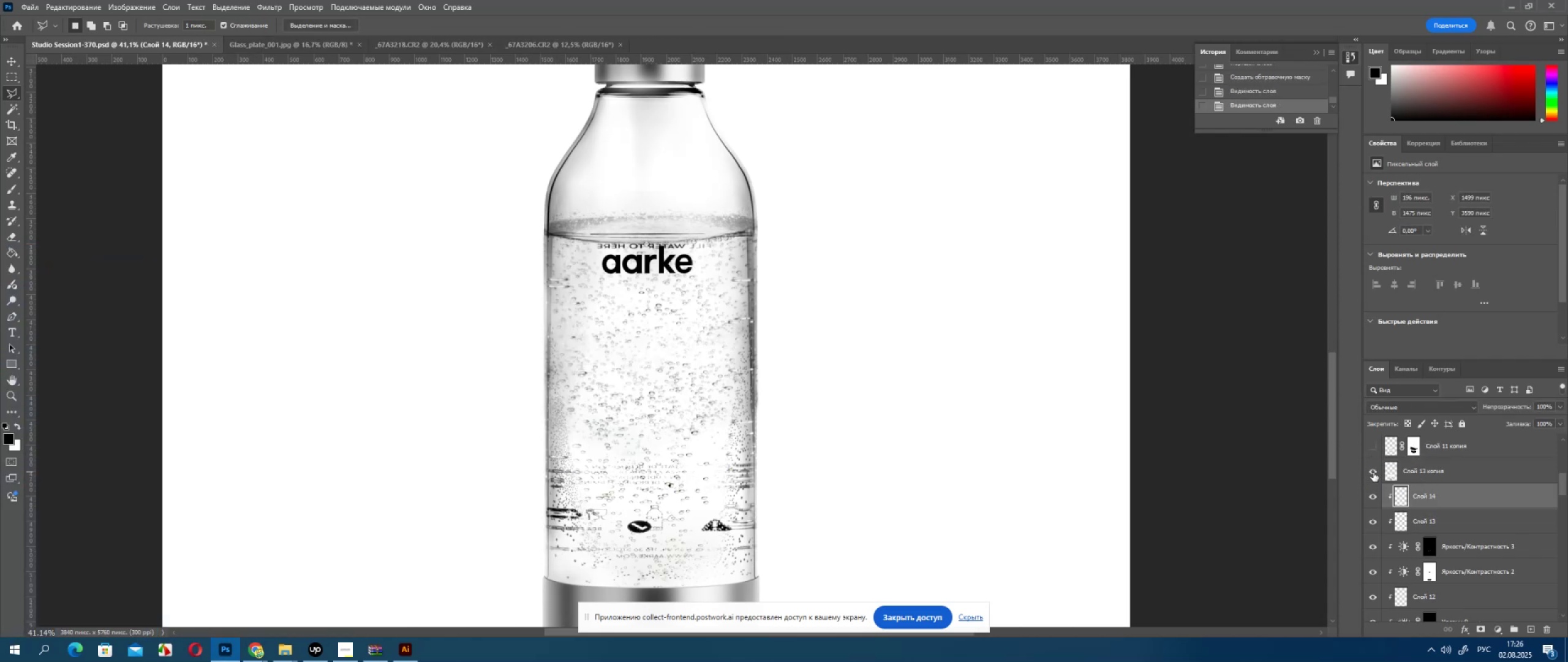 
left_click([1373, 470])
 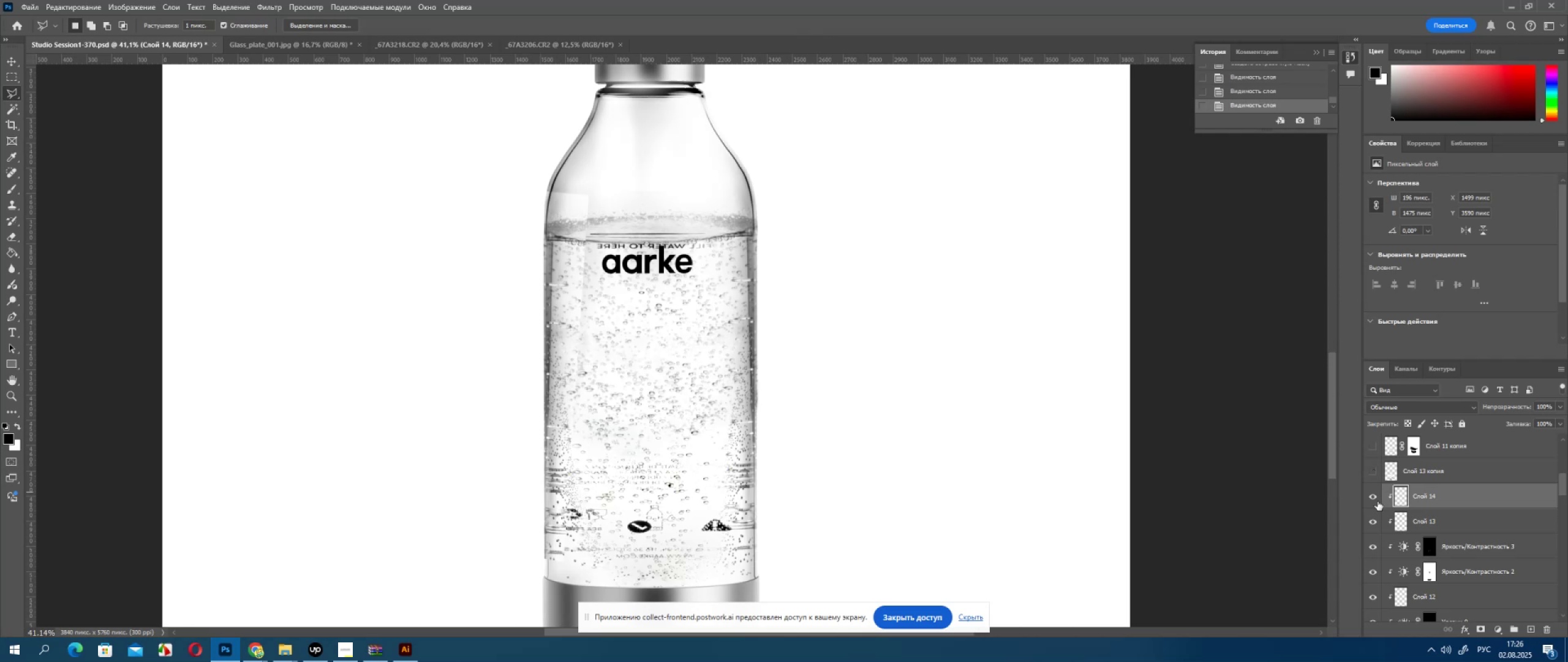 
left_click([1378, 501])
 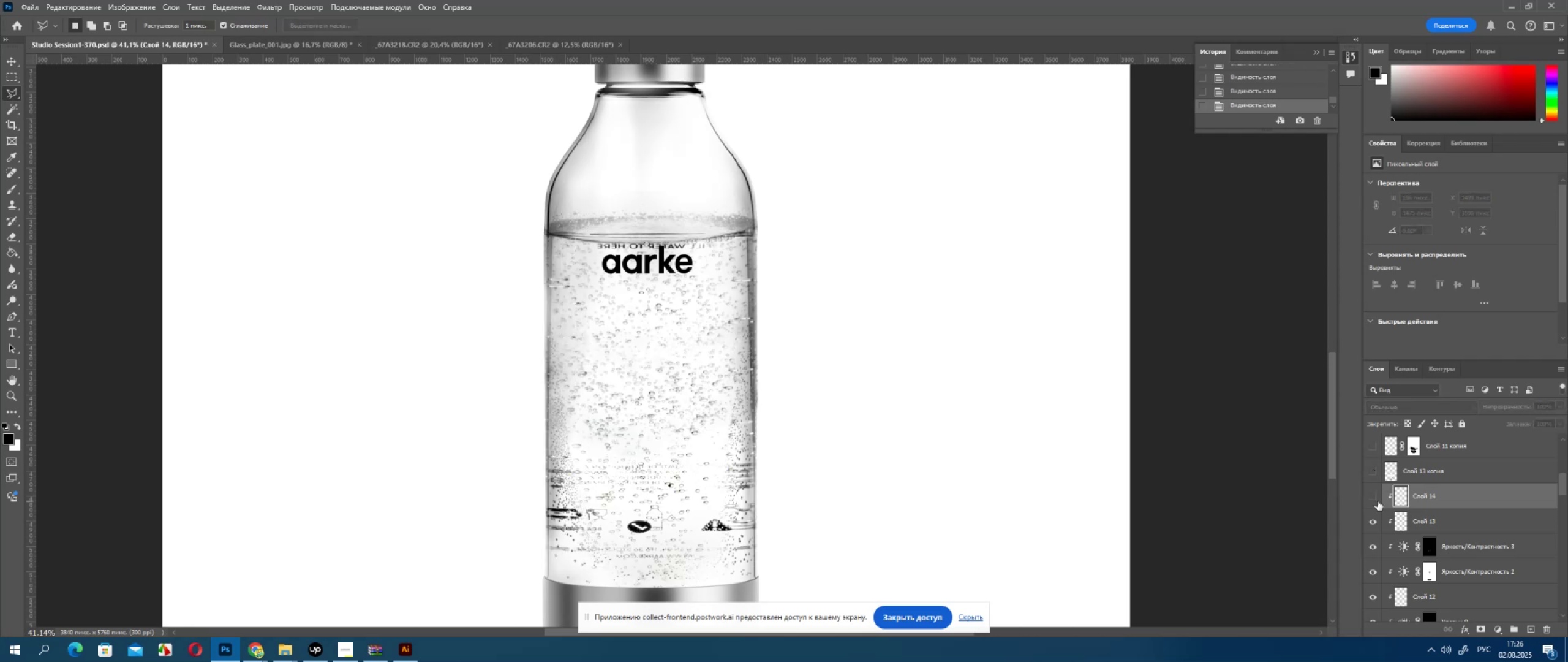 
left_click([1378, 501])
 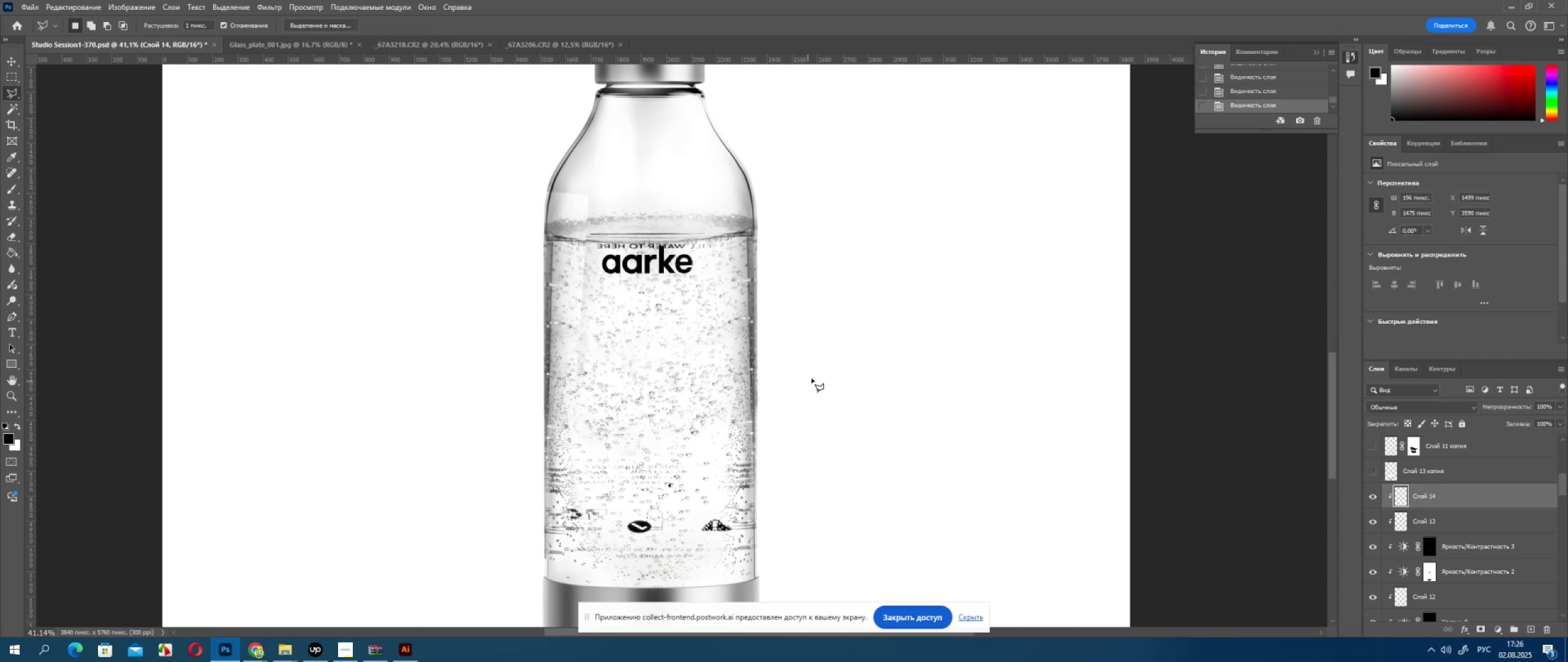 
key(Control+T)
 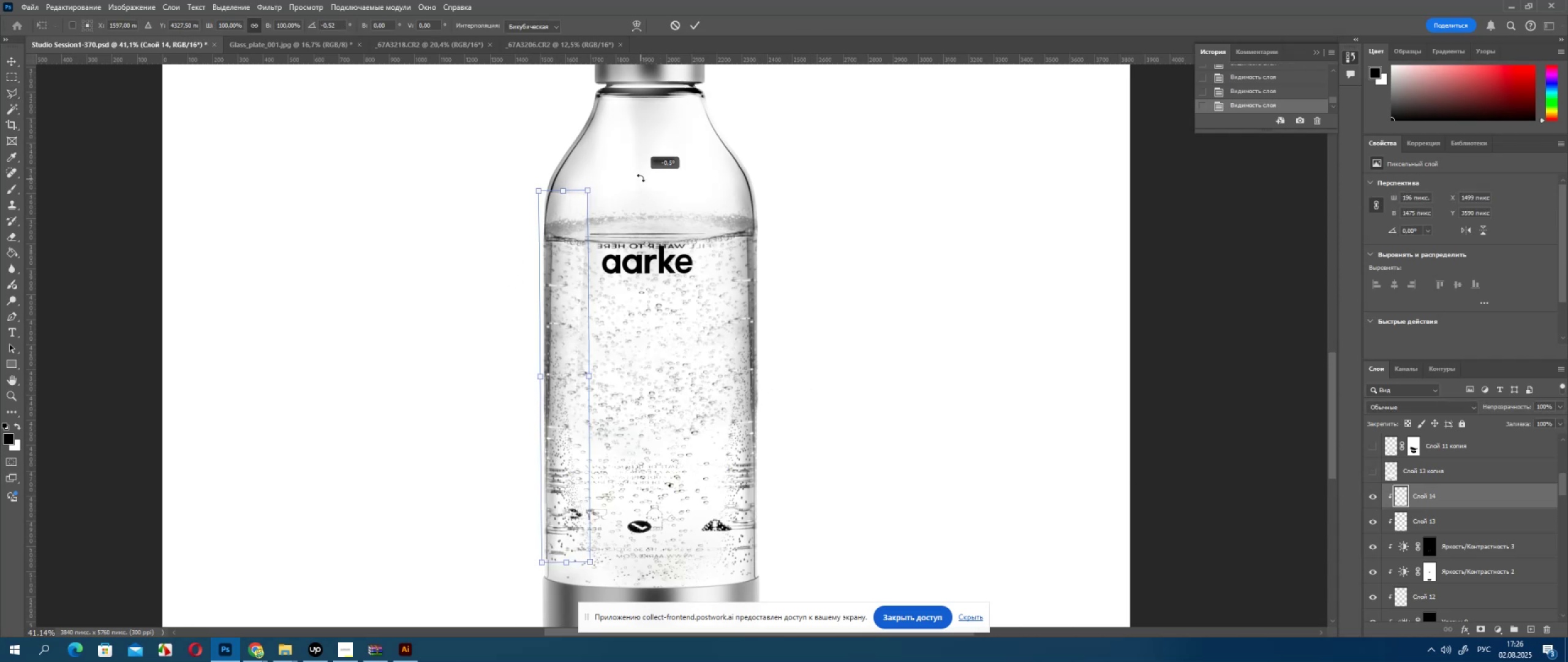 
key(ArrowRight)
 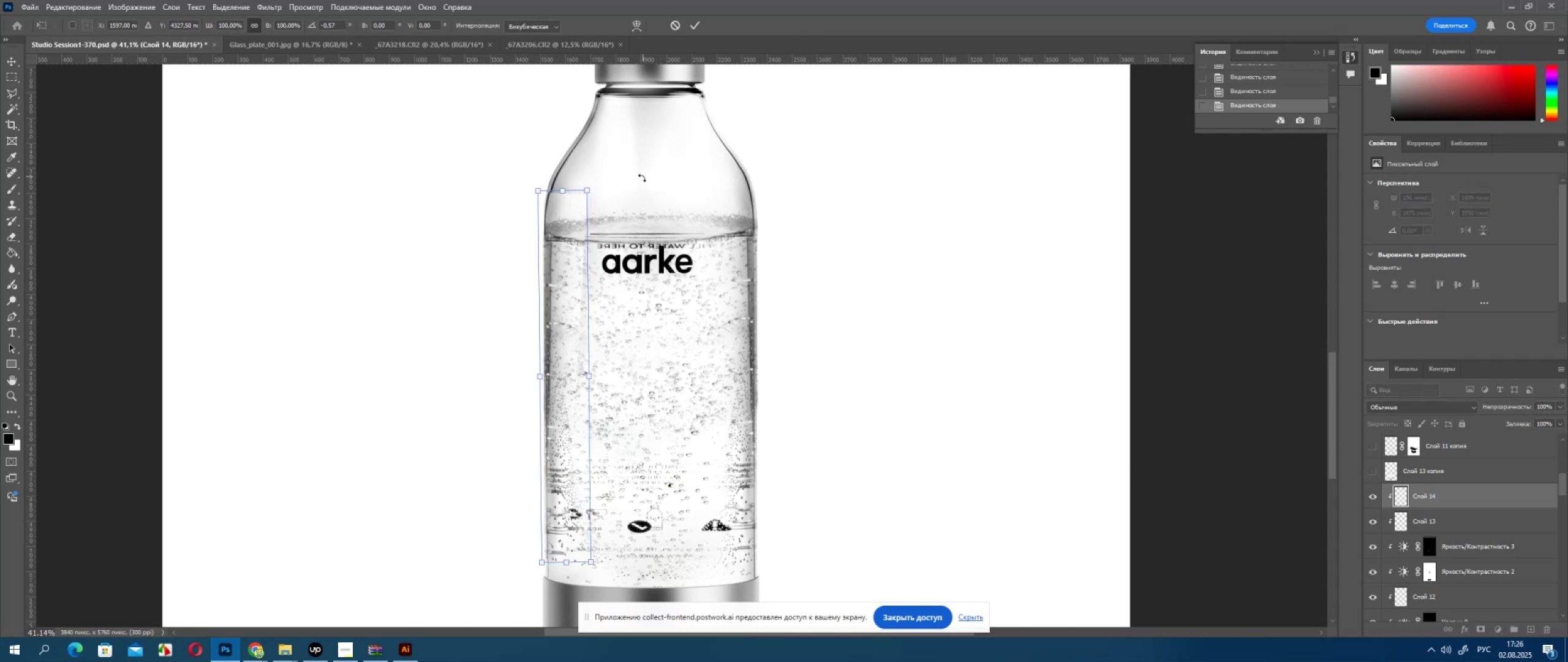 
key(ArrowRight)
 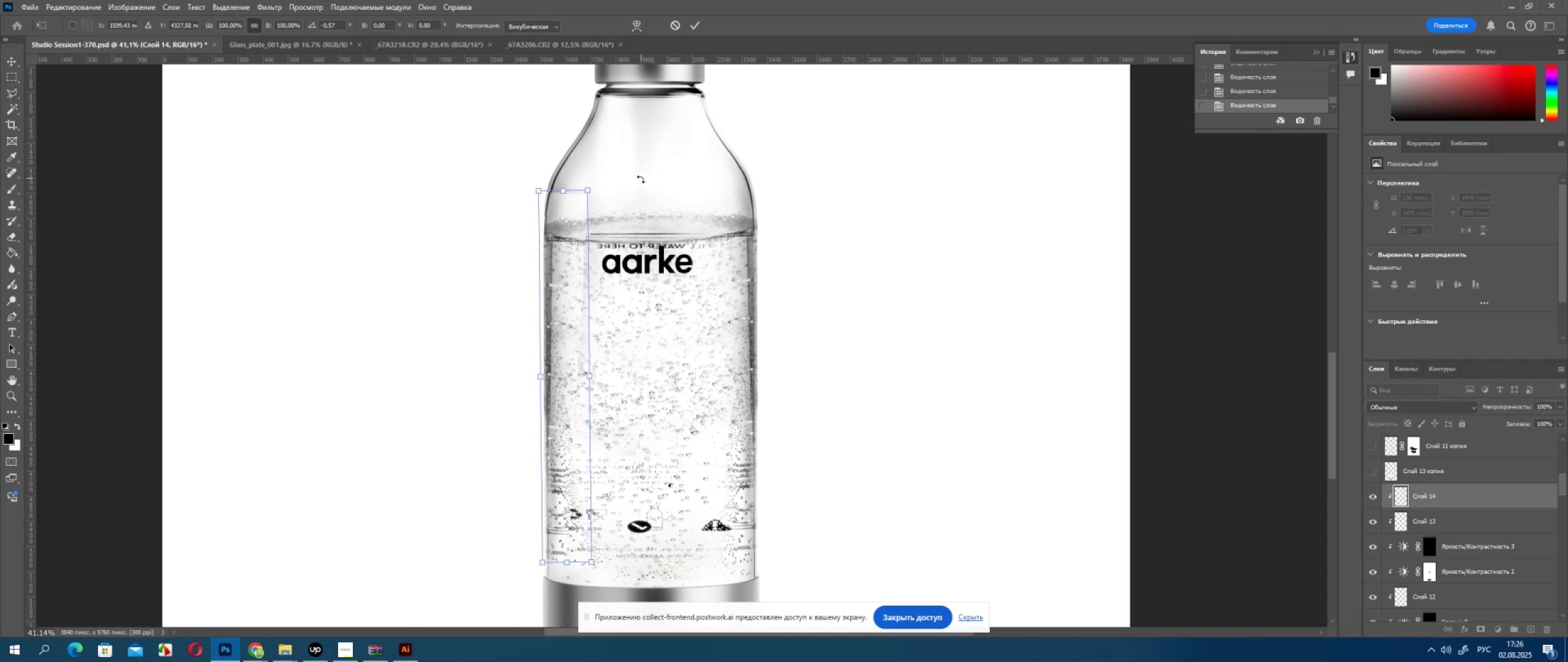 
key(ArrowRight)
 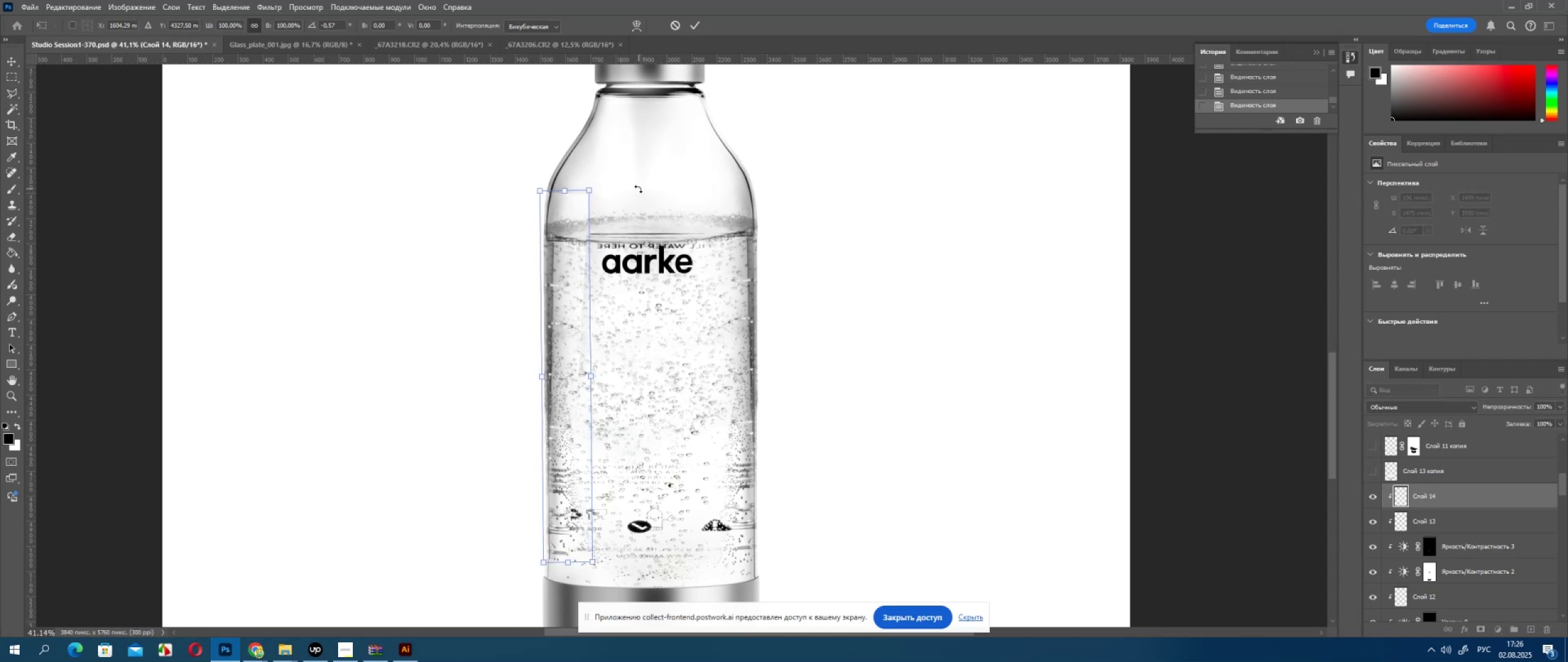 
key(ArrowLeft)
 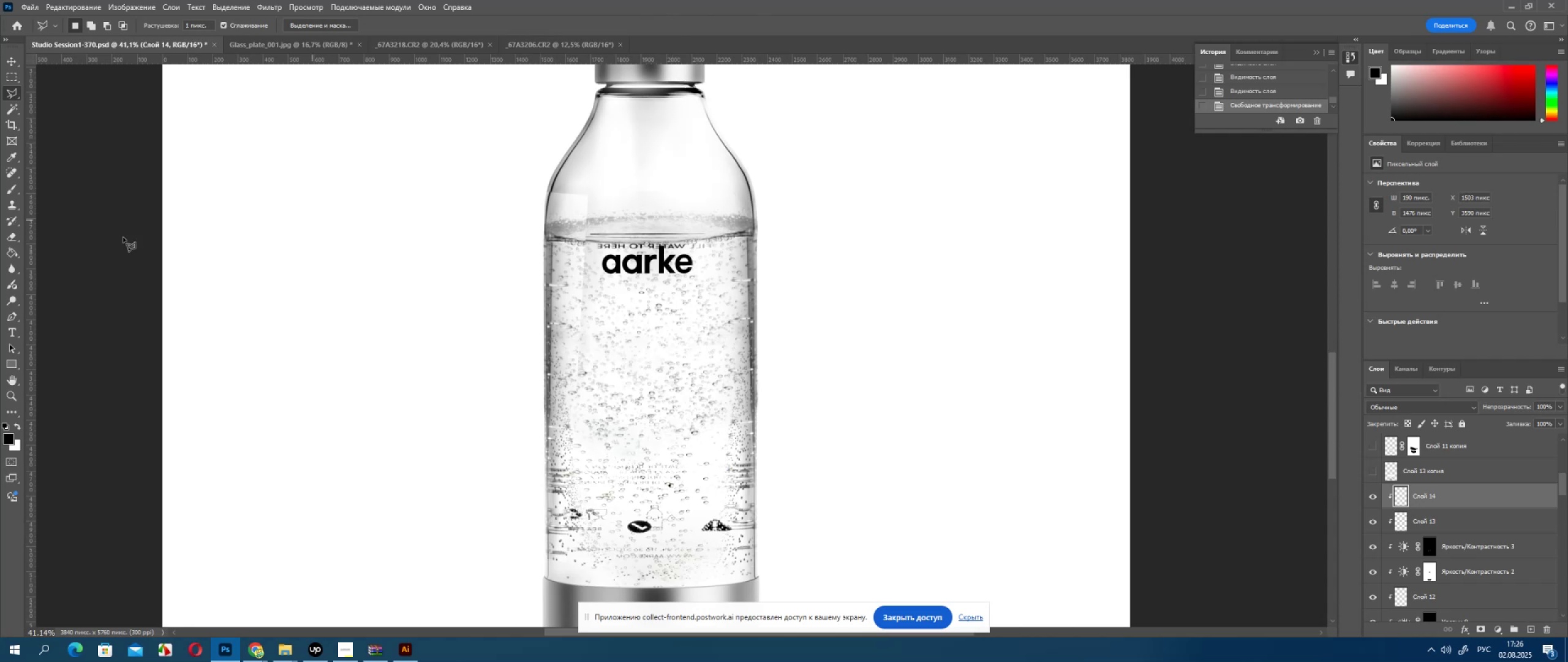 
left_click([9, 185])
 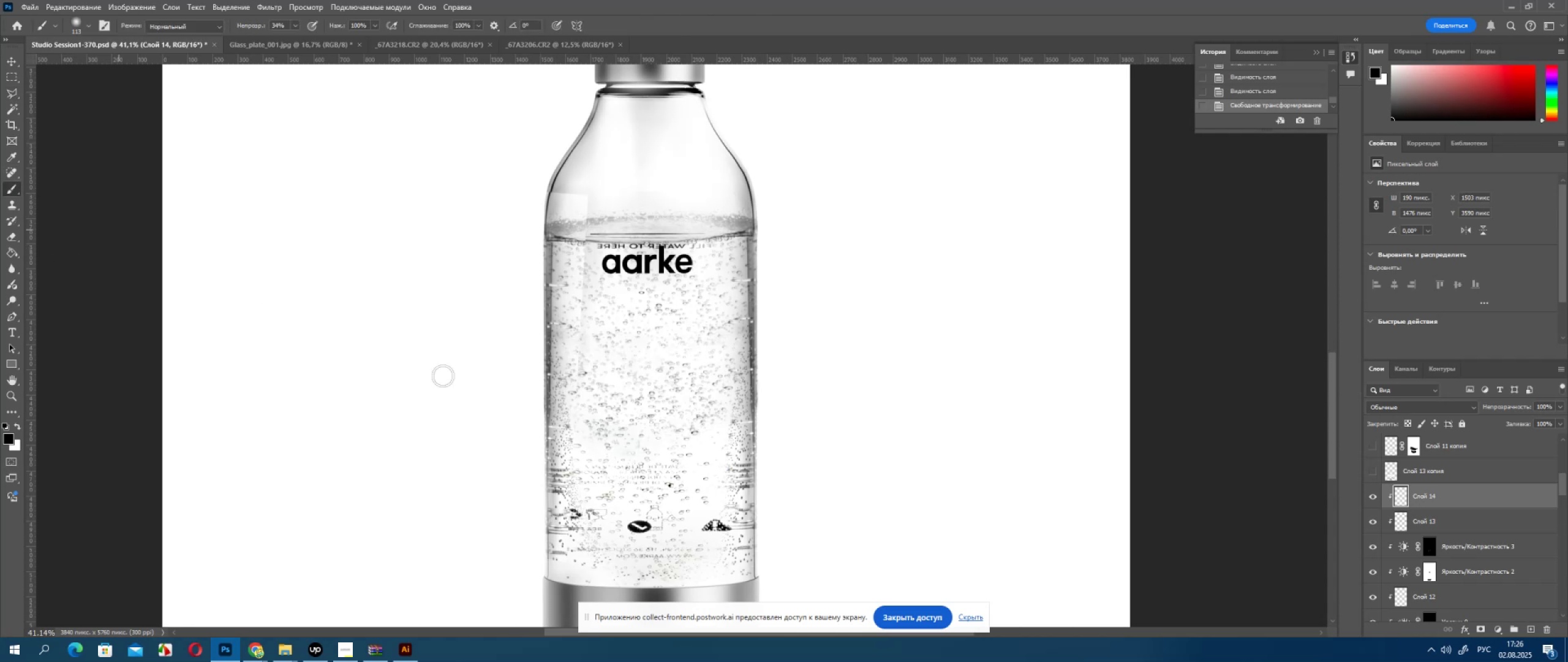 
hold_key(key=AltLeft, duration=0.62)
 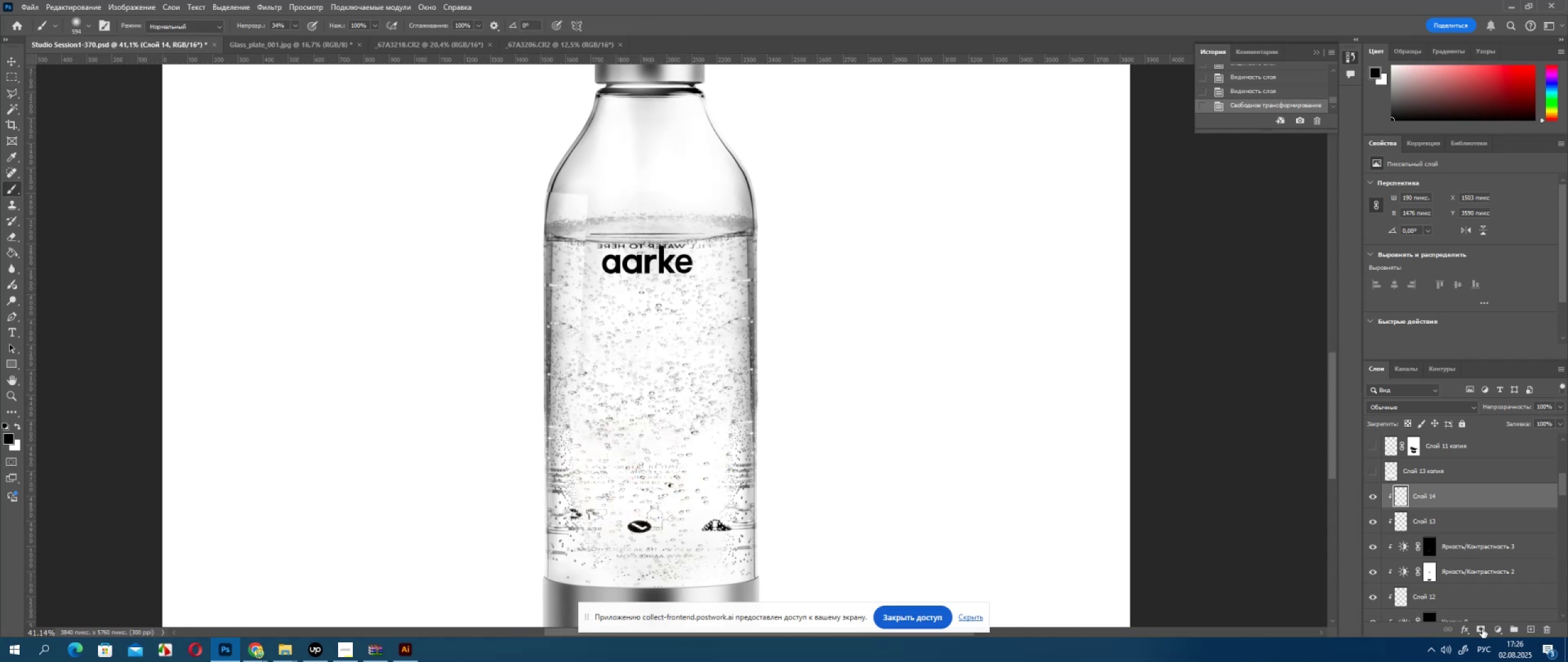 
left_click([1483, 630])
 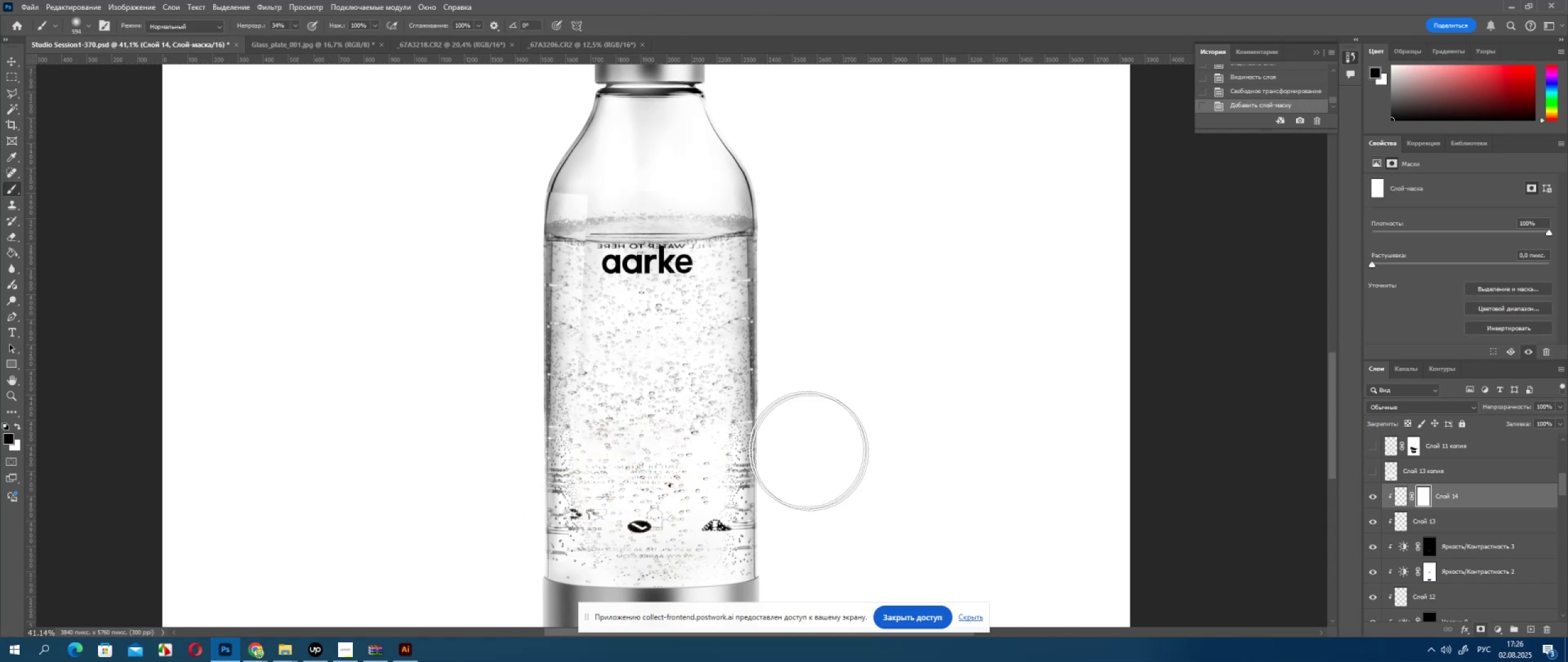 
hold_key(key=AltLeft, duration=0.6)
 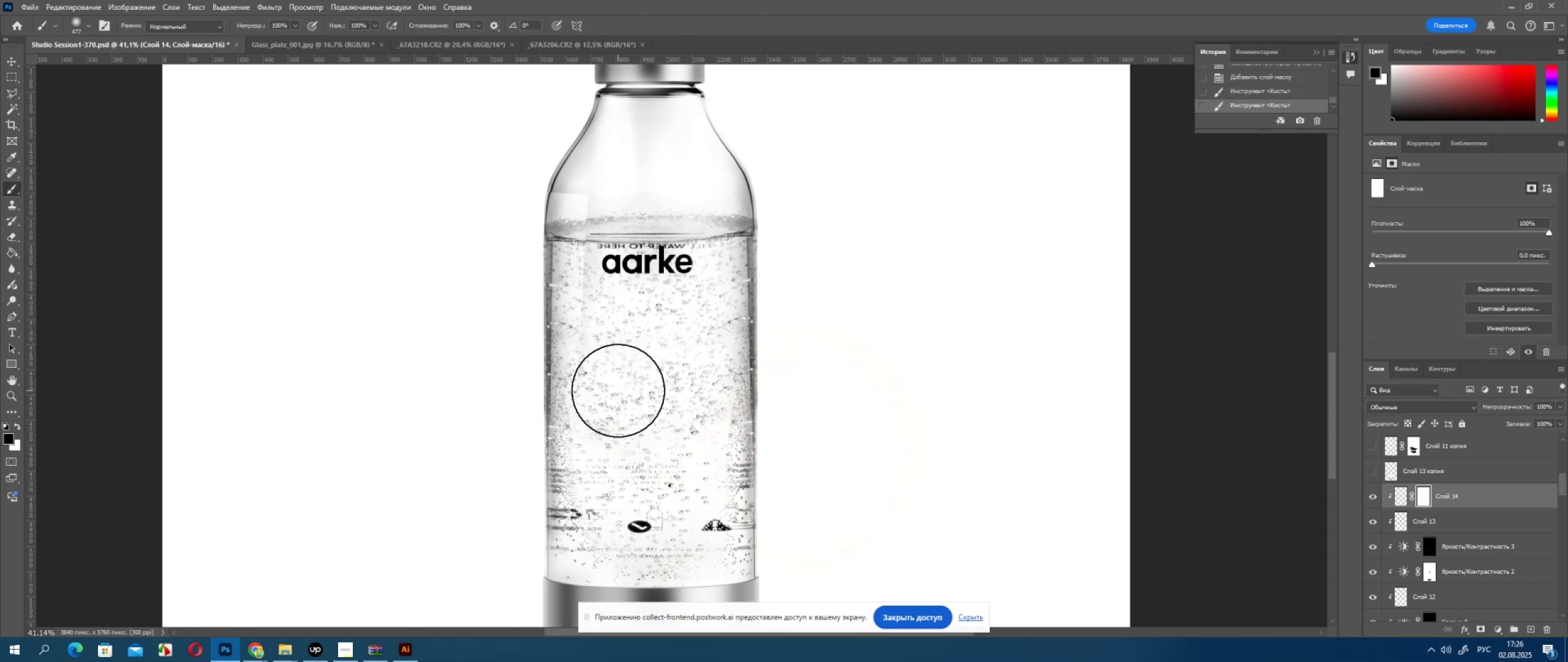 
wait(8.07)
 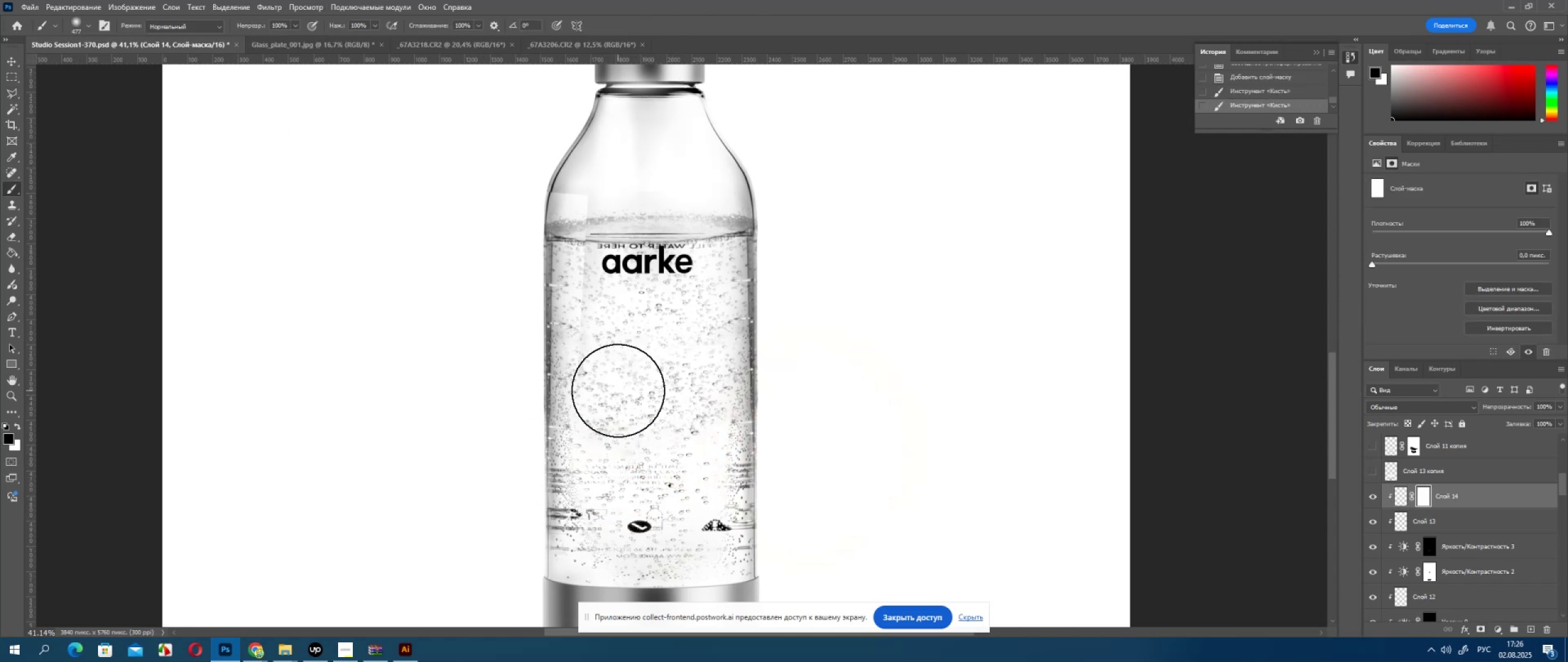 
left_click([1371, 494])
 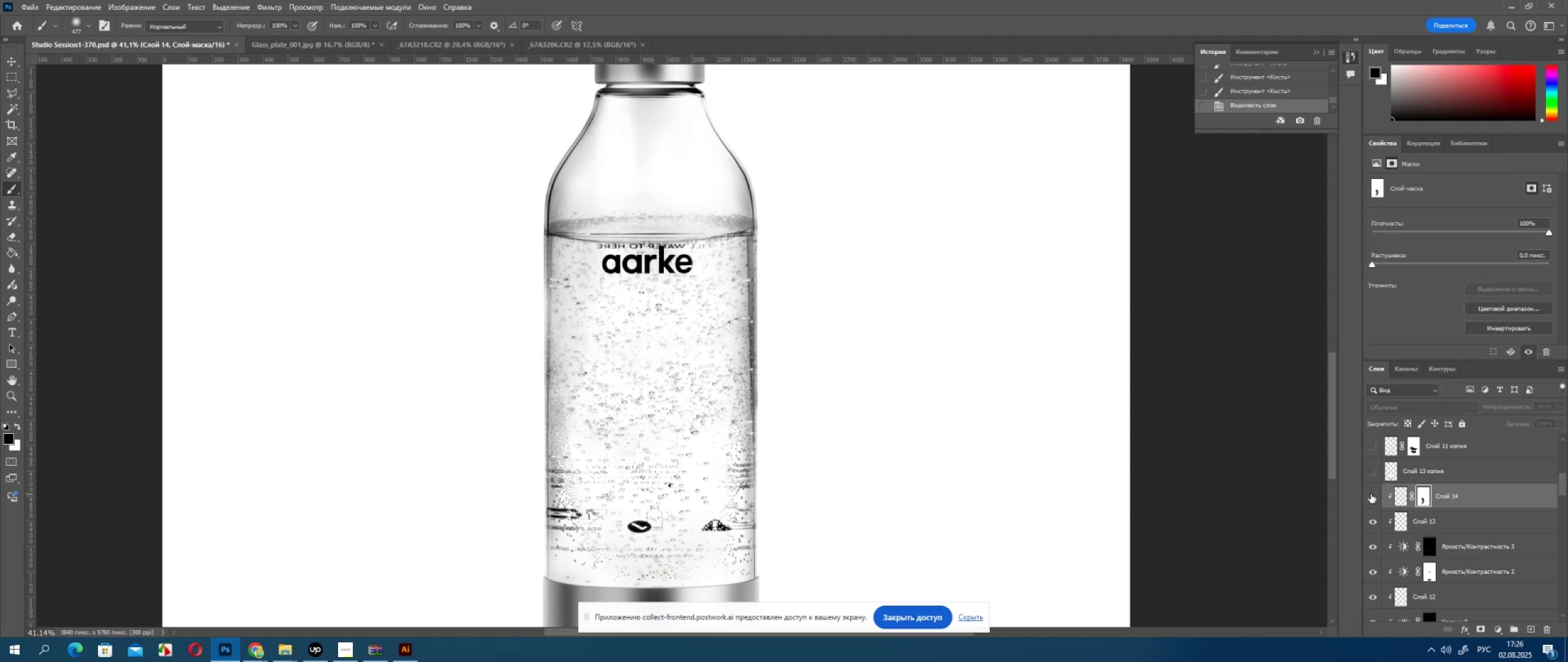 
left_click([1371, 494])
 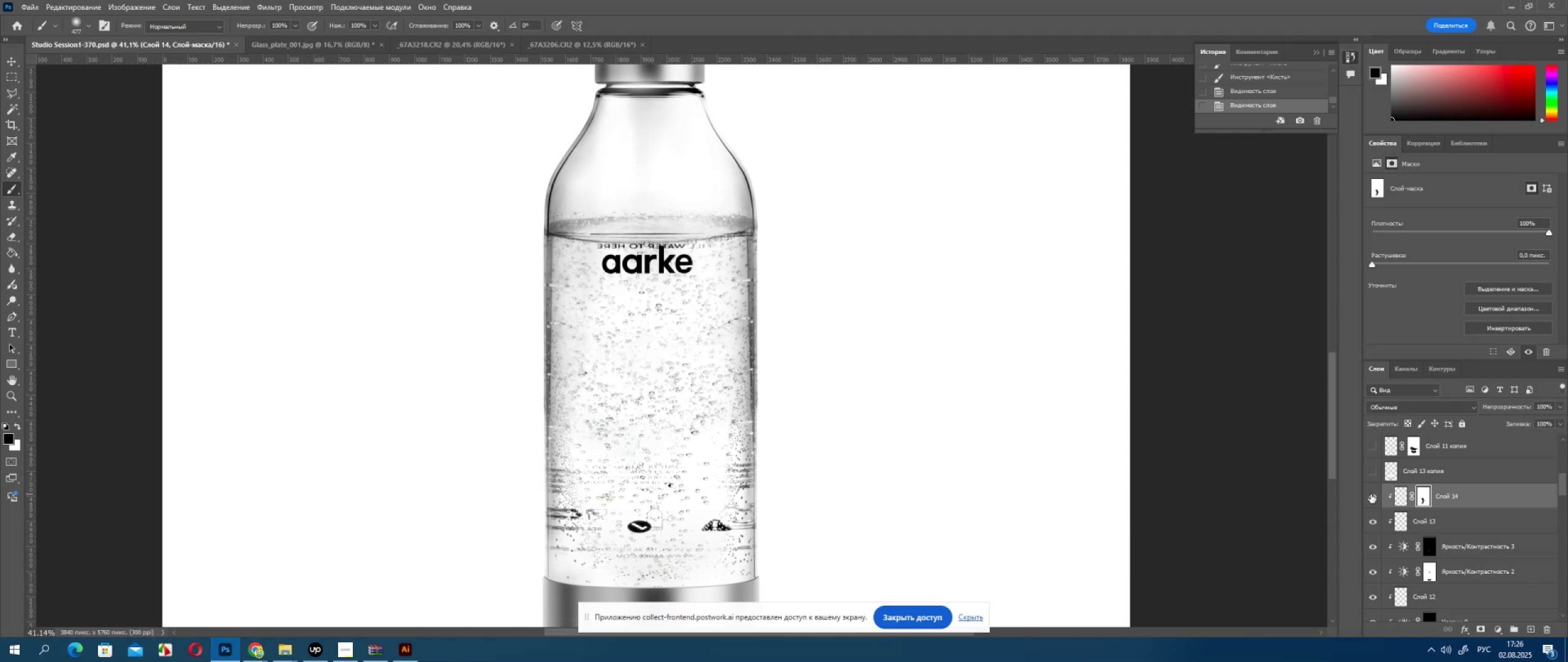 
left_click([1371, 494])
 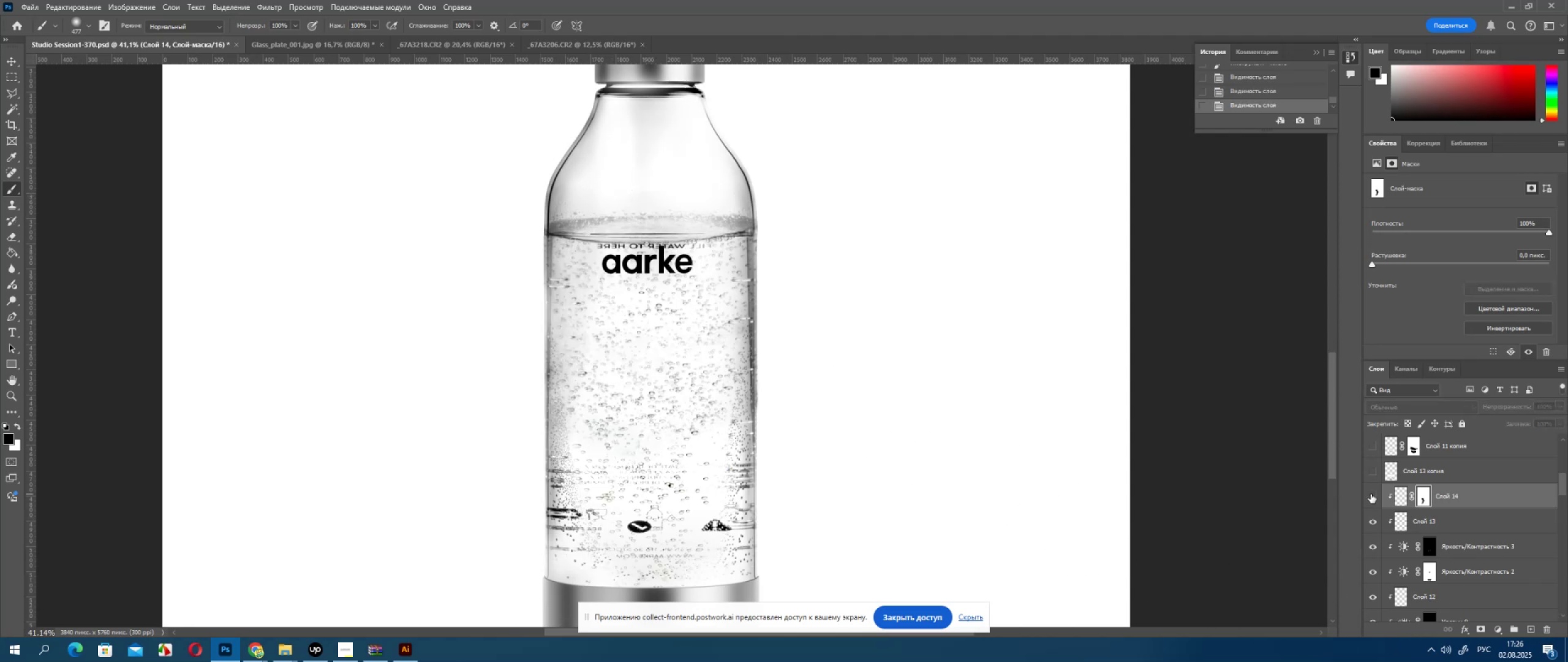 
left_click([1371, 494])
 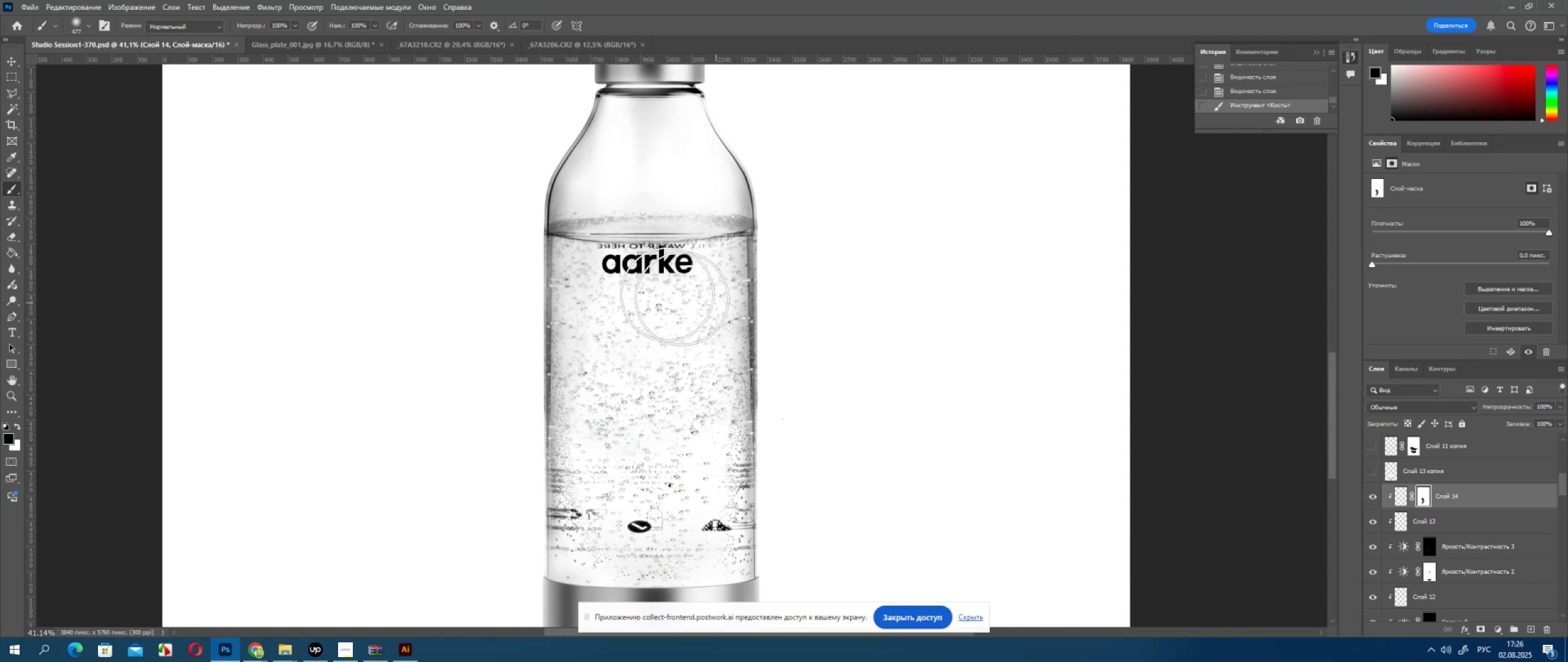 
double_click([571, 255])
 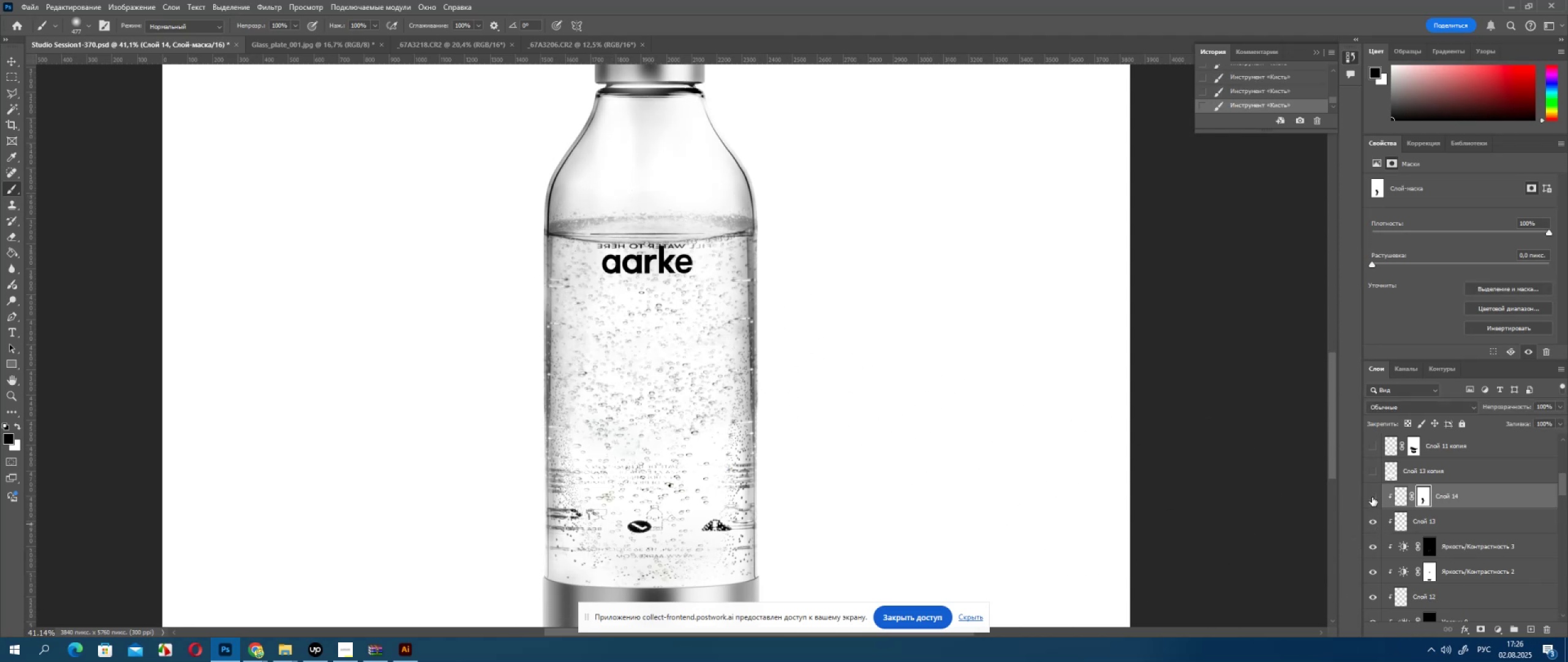 
double_click([1372, 496])
 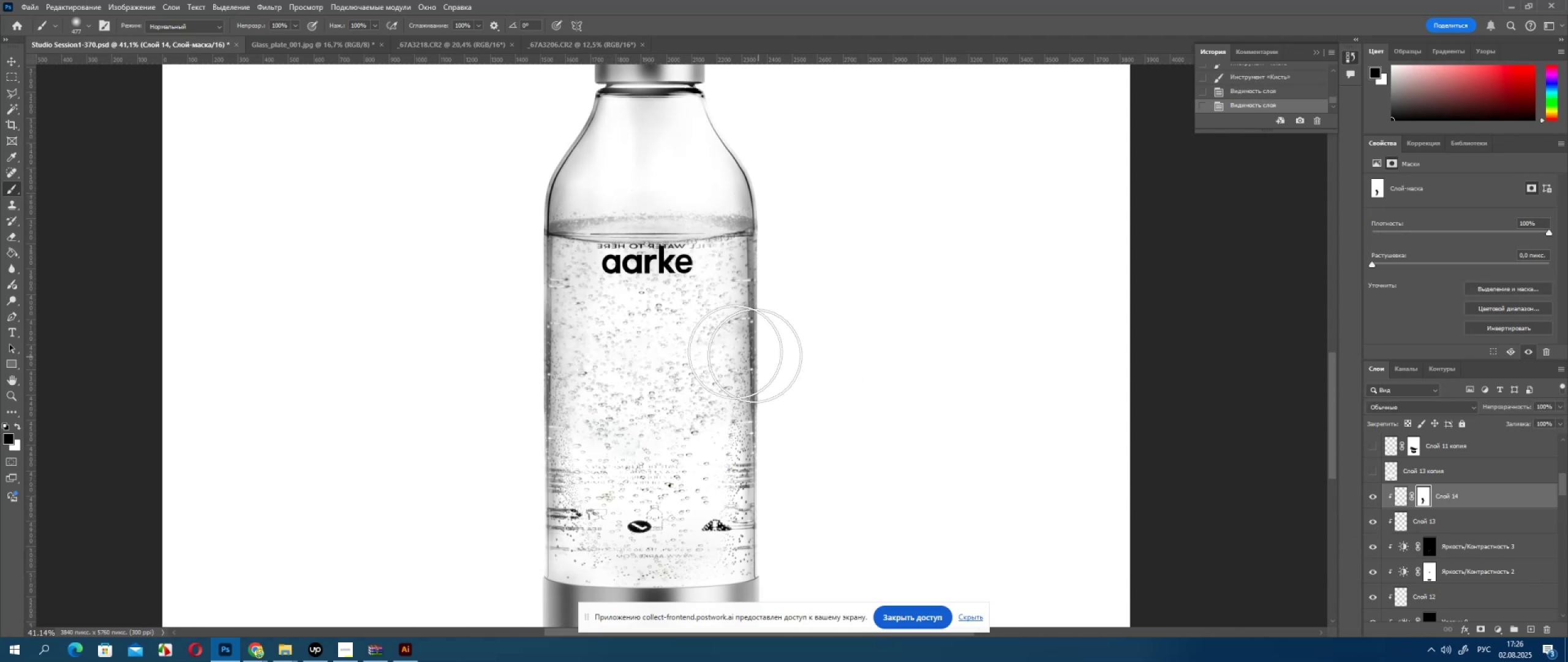 
hold_key(key=AltLeft, duration=1.14)
scroll: coordinate [567, 323], scroll_direction: up, amount: 9.0
 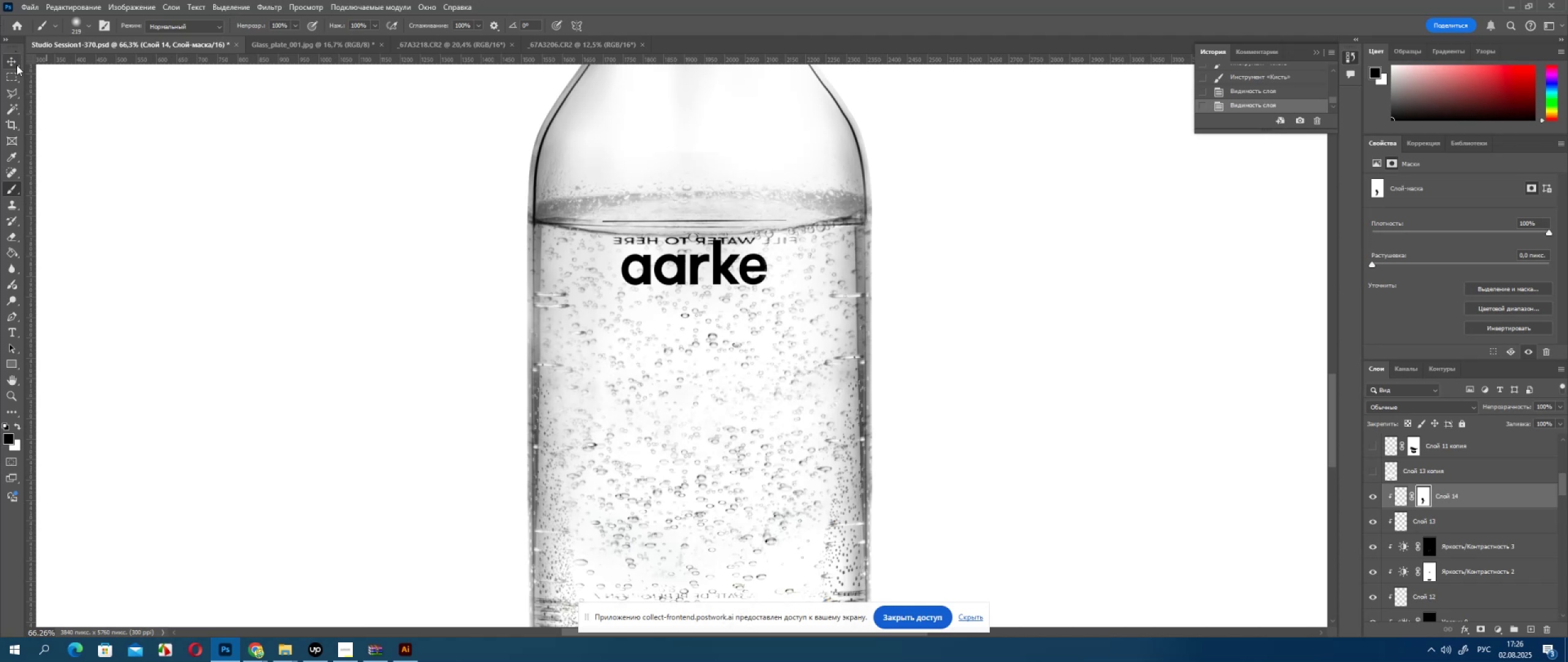 
key(ArrowRight)
 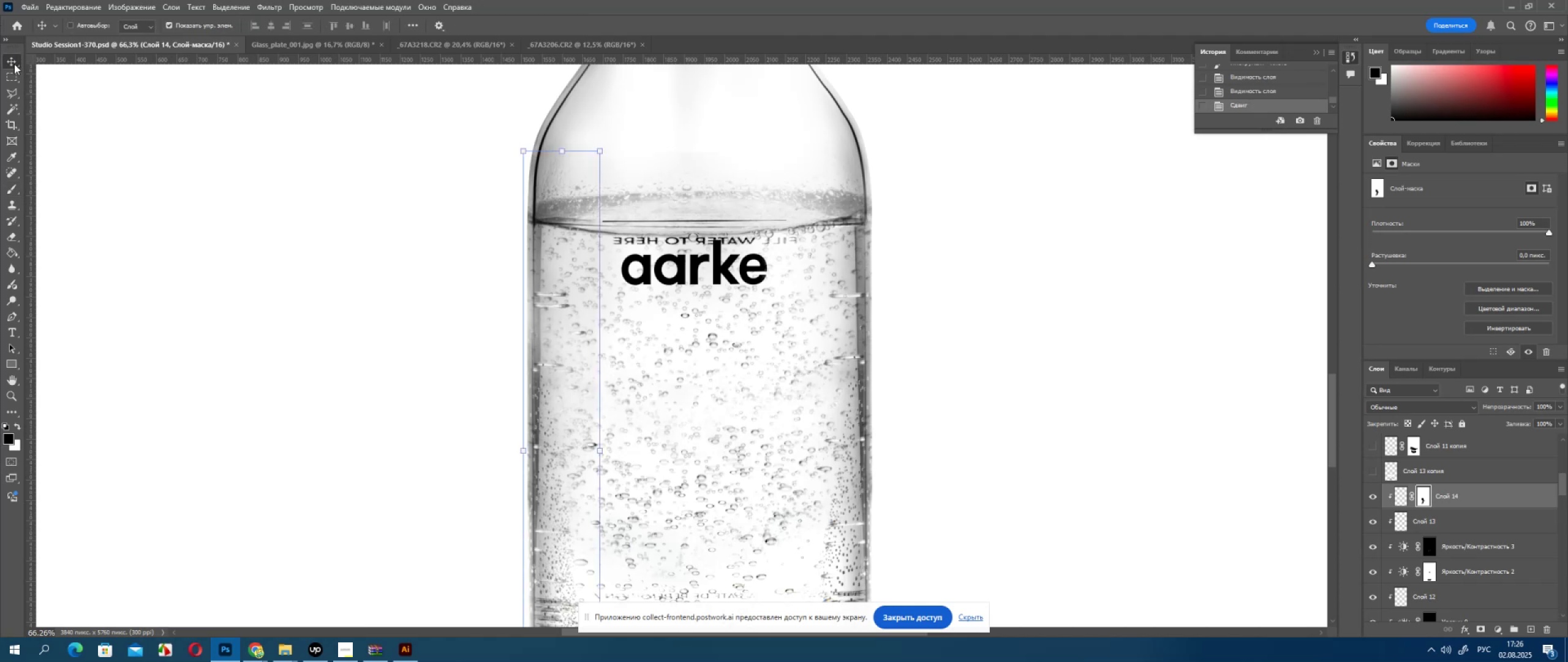 
key(ArrowRight)
 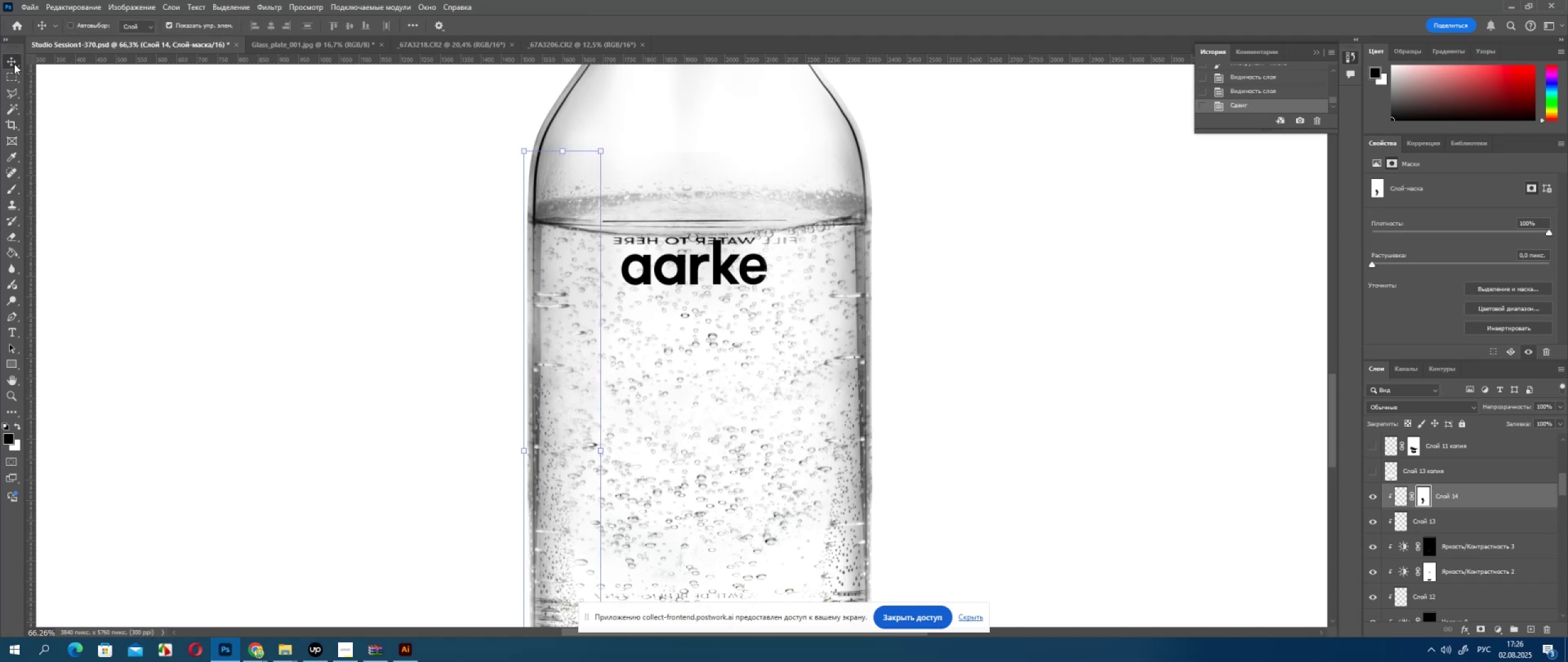 
key(ArrowRight)
 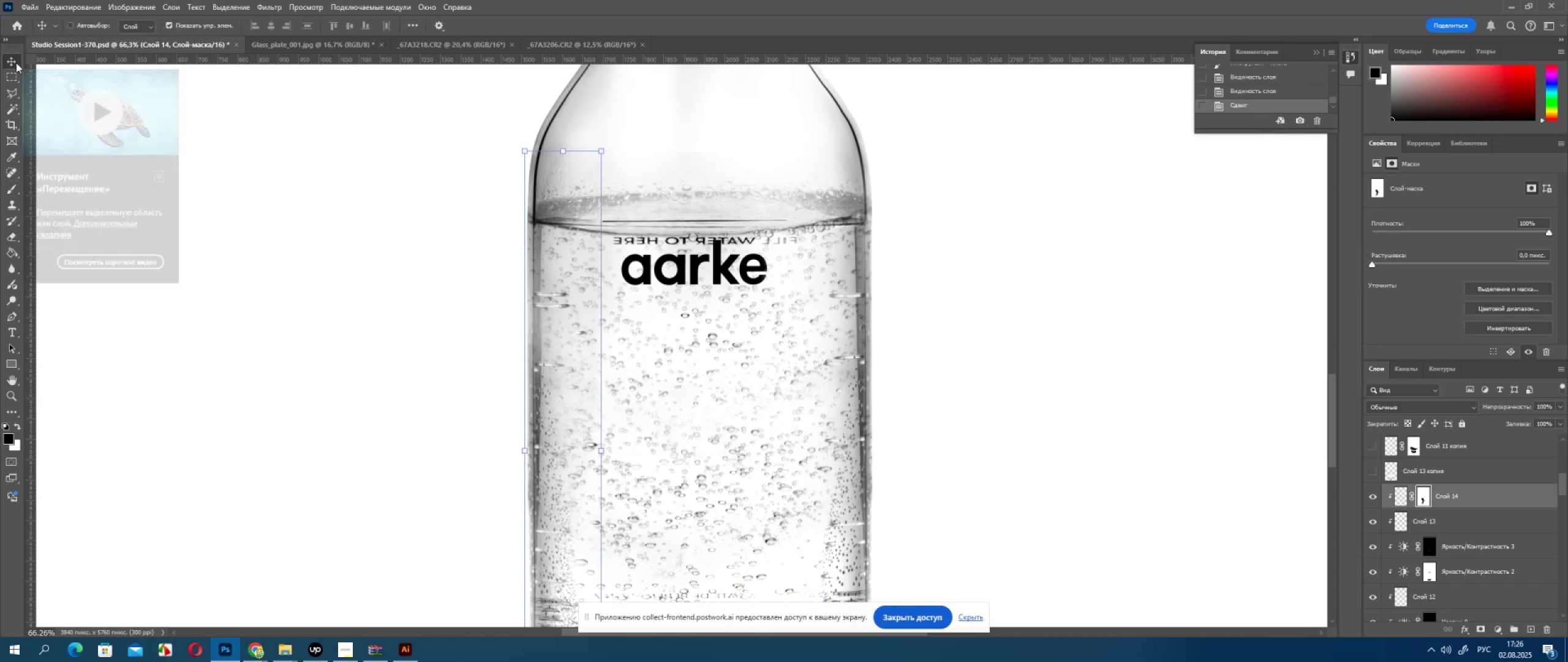 
scroll: coordinate [95, 138], scroll_direction: down, amount: 12.0
 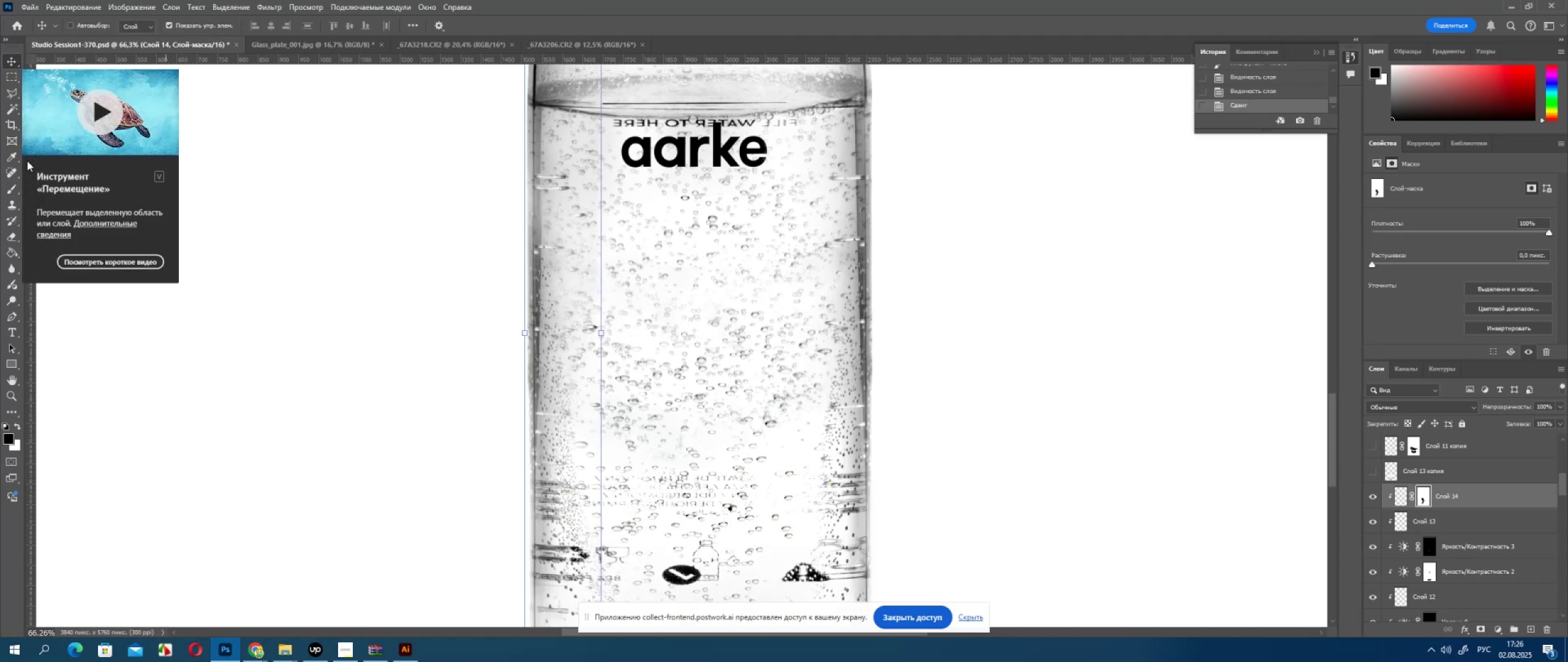 
left_click([13, 189])
 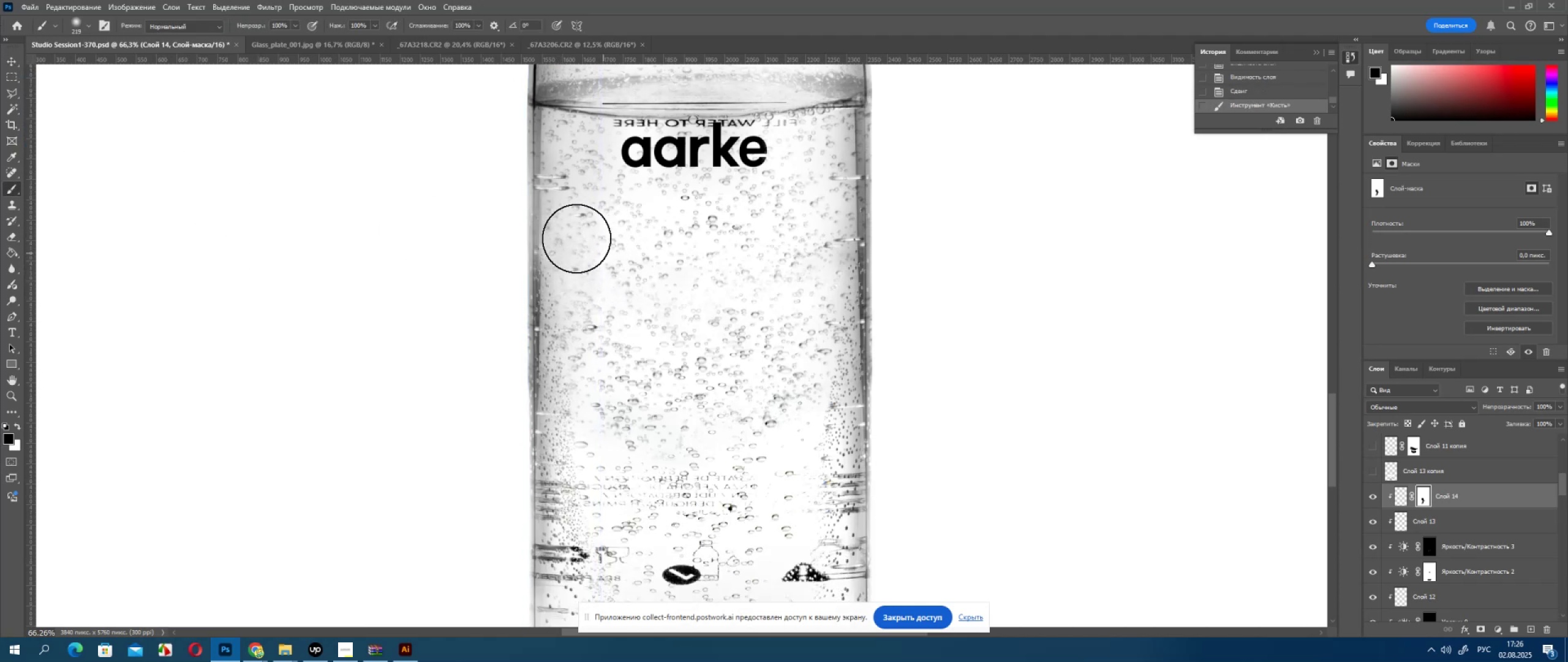 
scroll: coordinate [638, 303], scroll_direction: down, amount: 22.0
 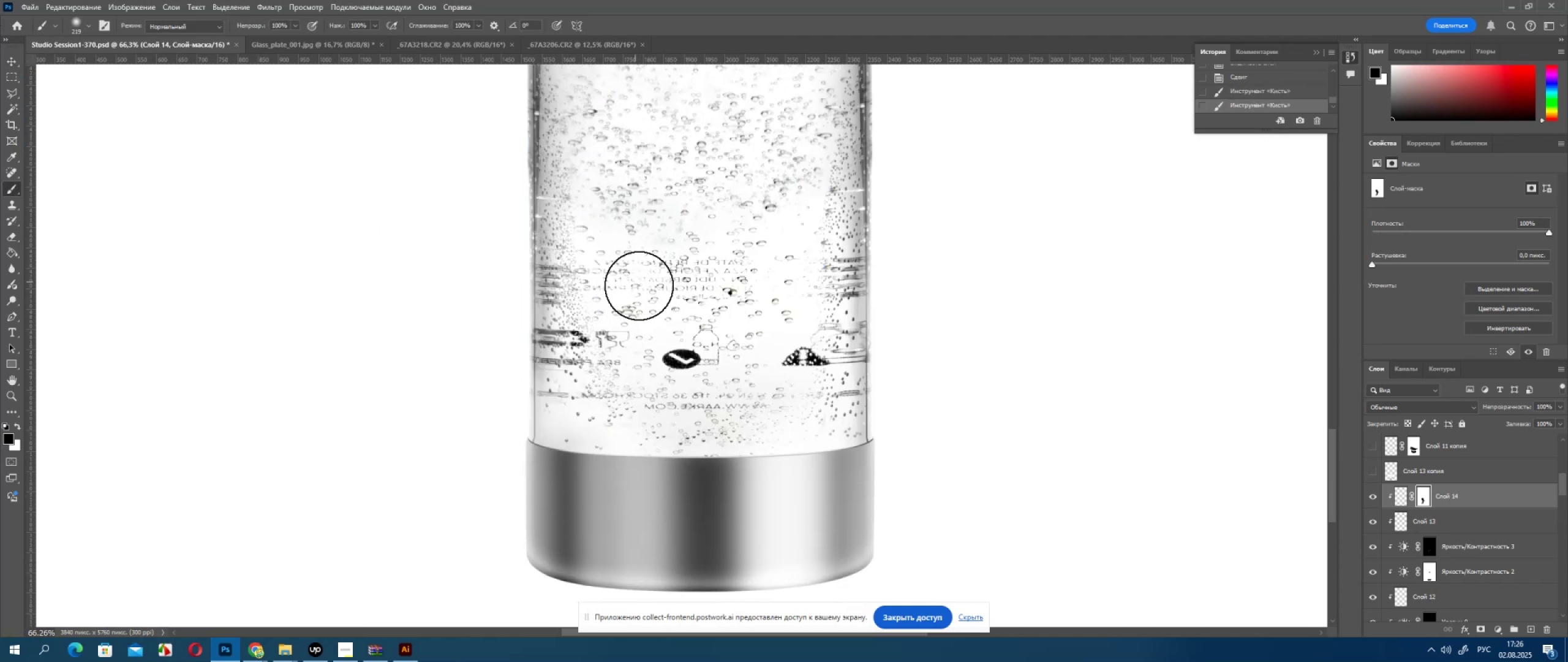 
hold_key(key=MetaLeft, duration=0.33)
scroll: coordinate [655, 299], scroll_direction: down, amount: 5.0
 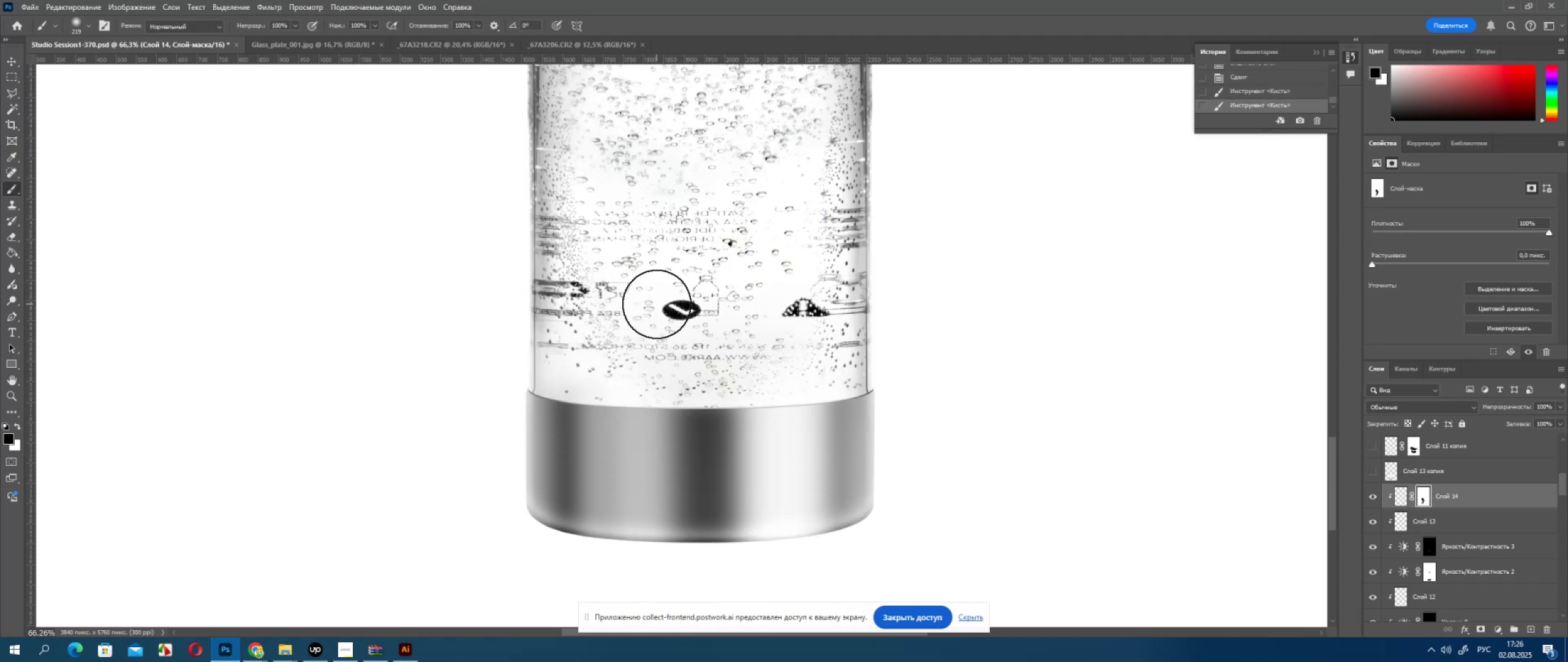 
key(Meta+MetaLeft)
 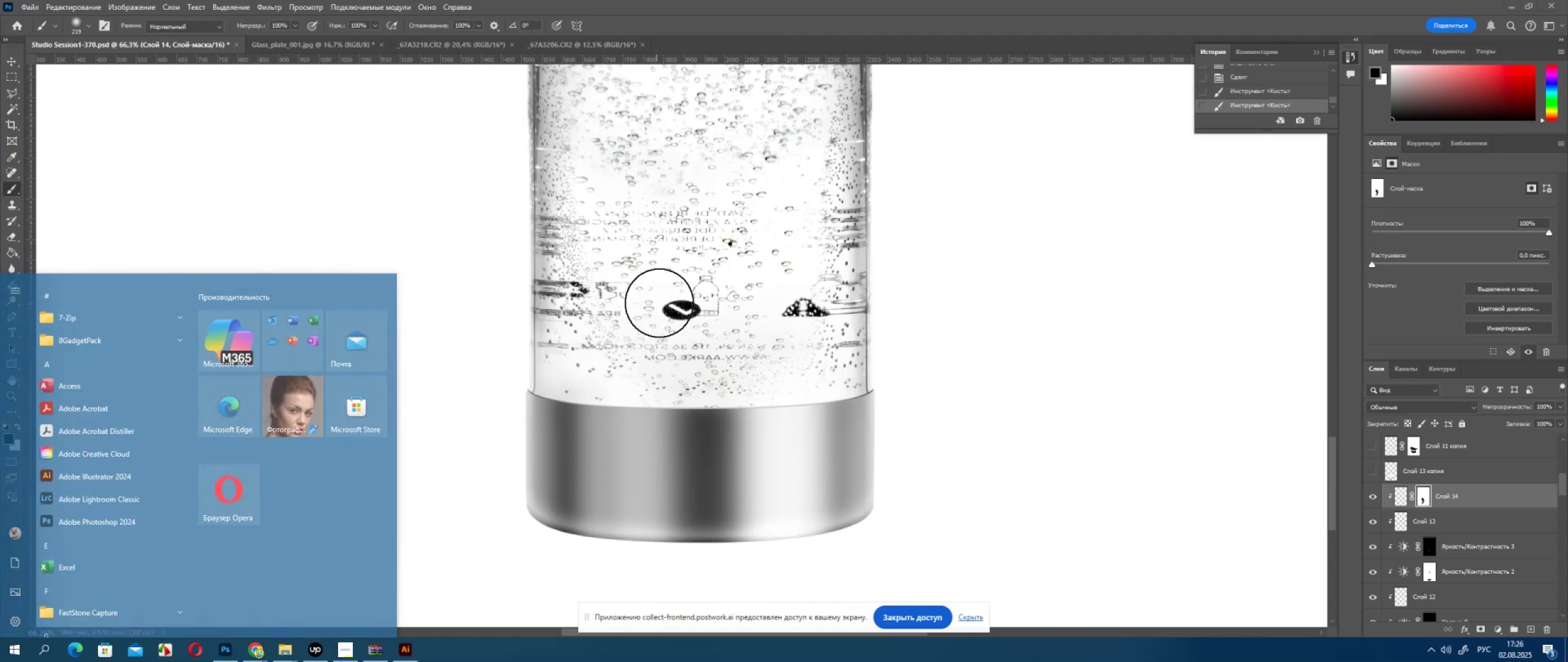 
hold_key(key=AltLeft, duration=0.36)
scroll: coordinate [650, 259], scroll_direction: up, amount: 2.0
 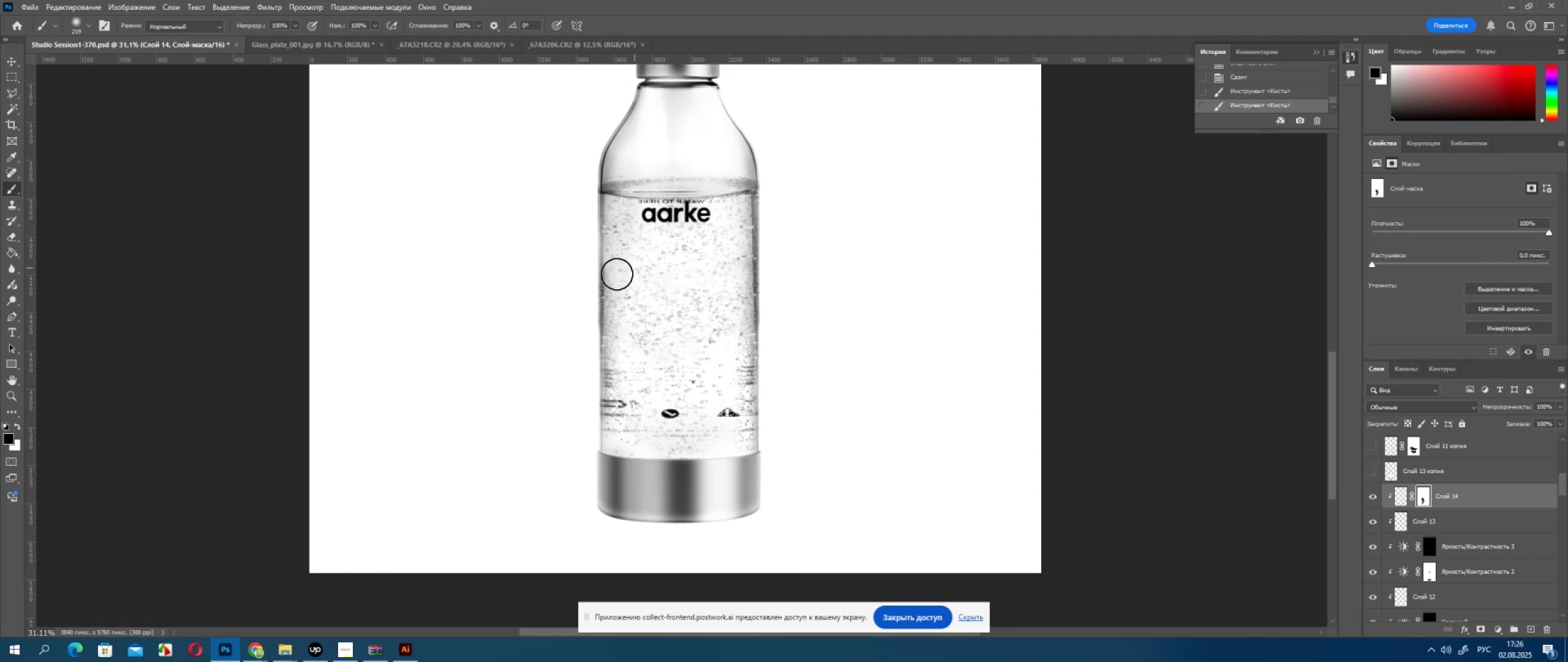 
key(X)
 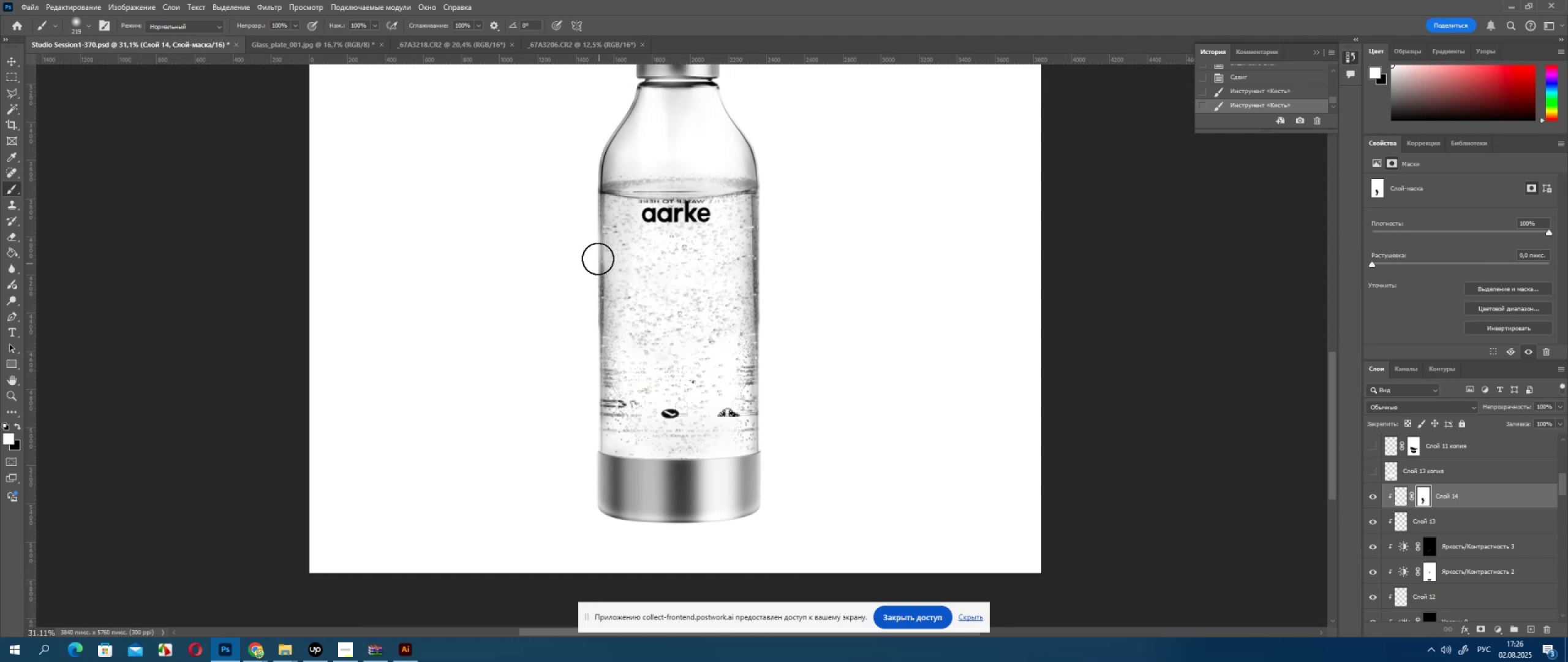 
left_click([598, 259])
 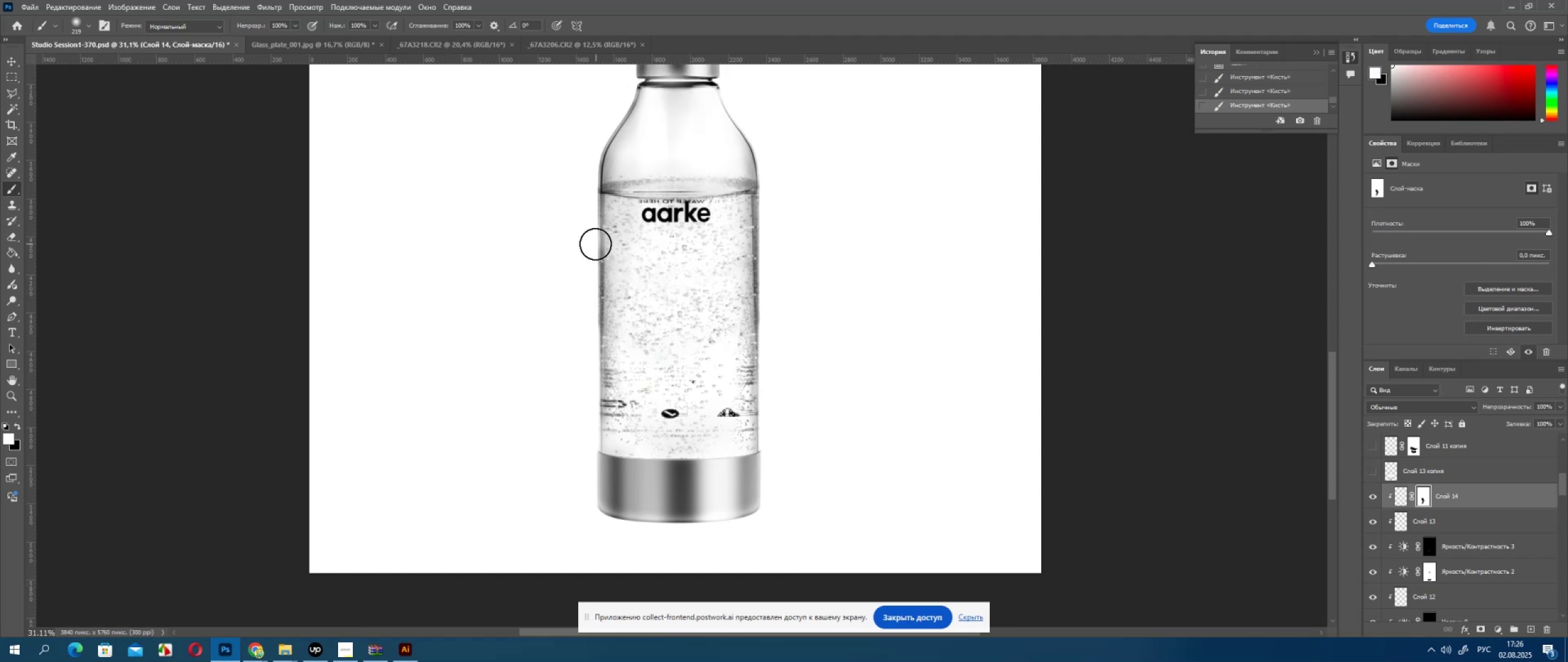 
left_click([594, 244])
 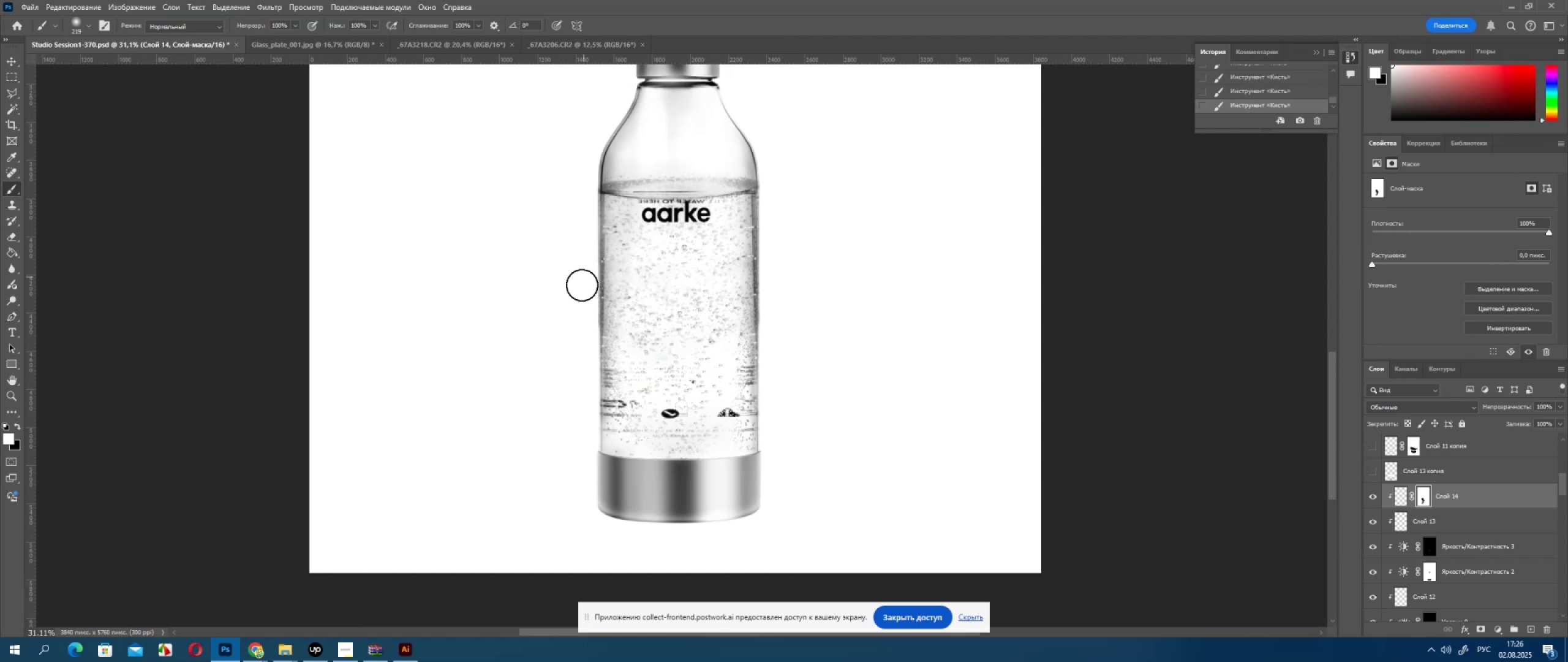 
hold_key(key=AltLeft, duration=0.54)
scroll: coordinate [591, 265], scroll_direction: up, amount: 11.0
 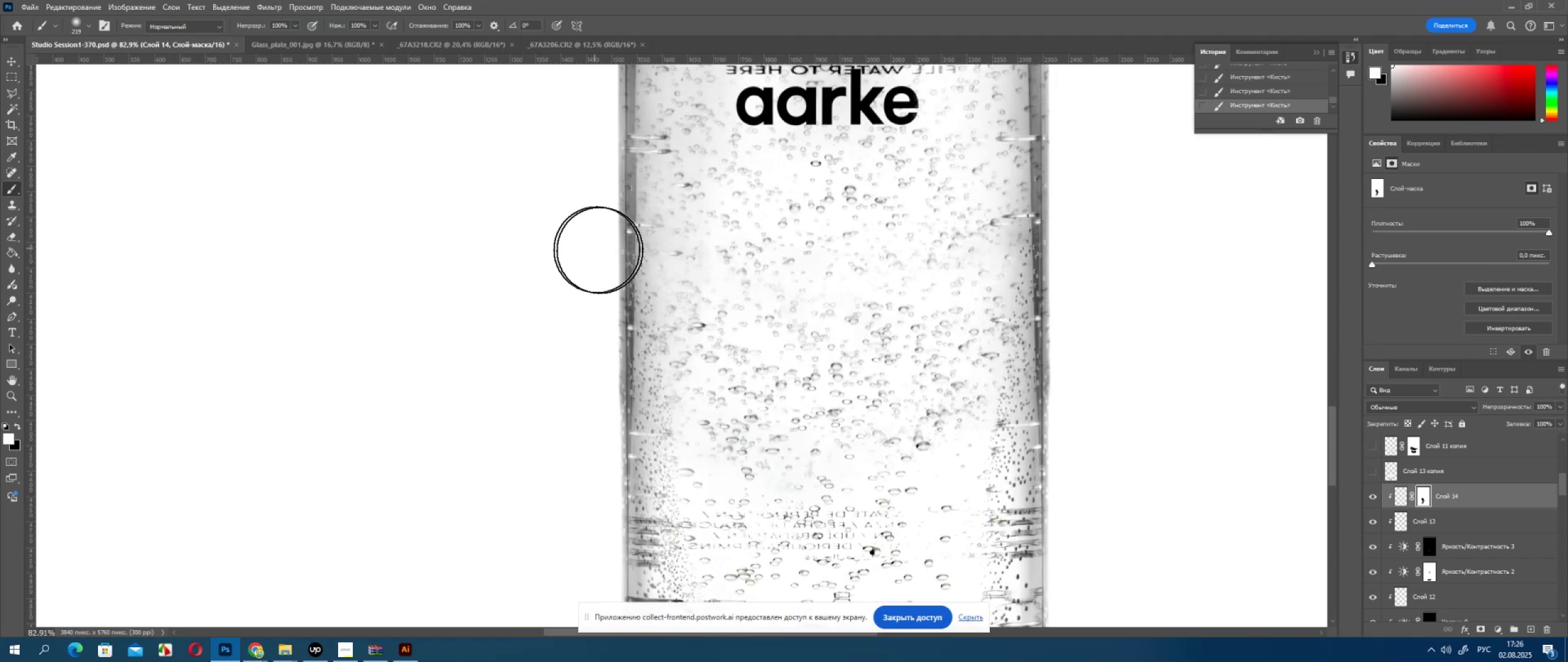 
key(X)
 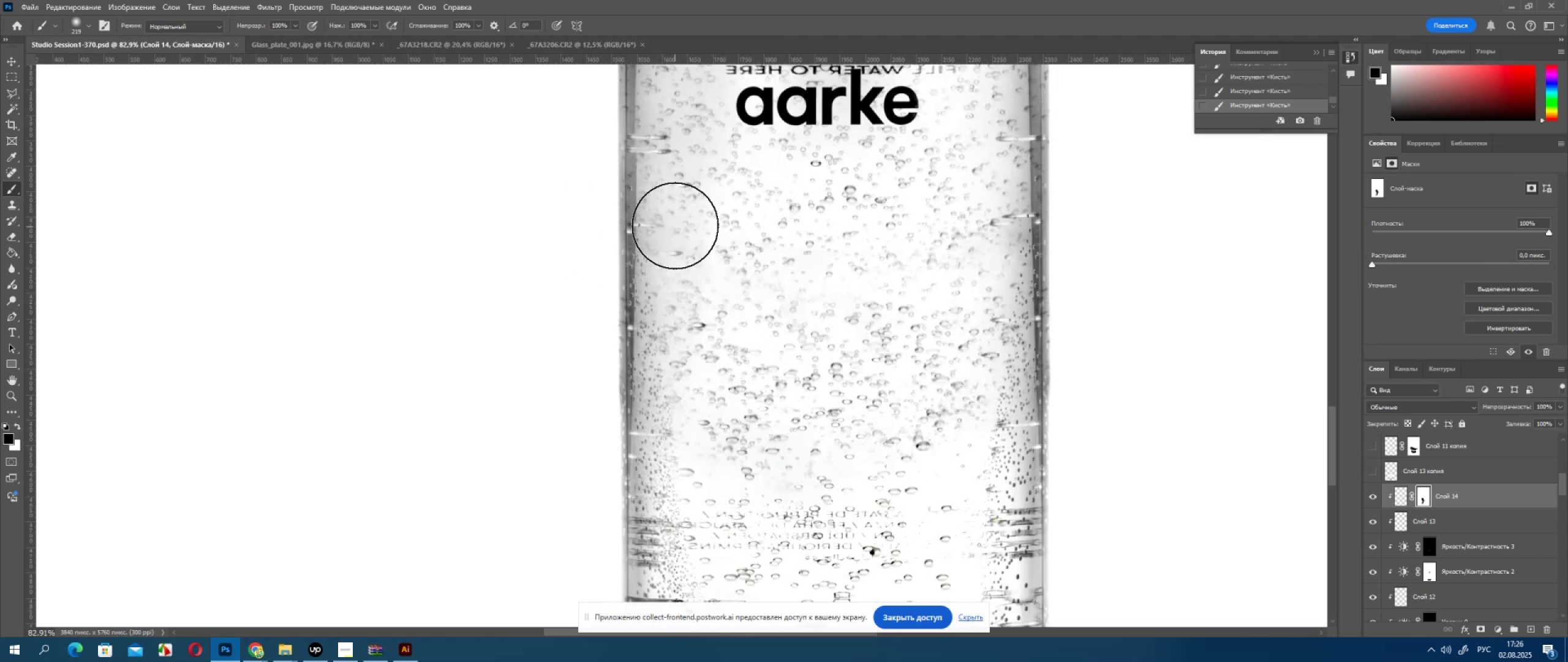 
left_click([675, 226])
 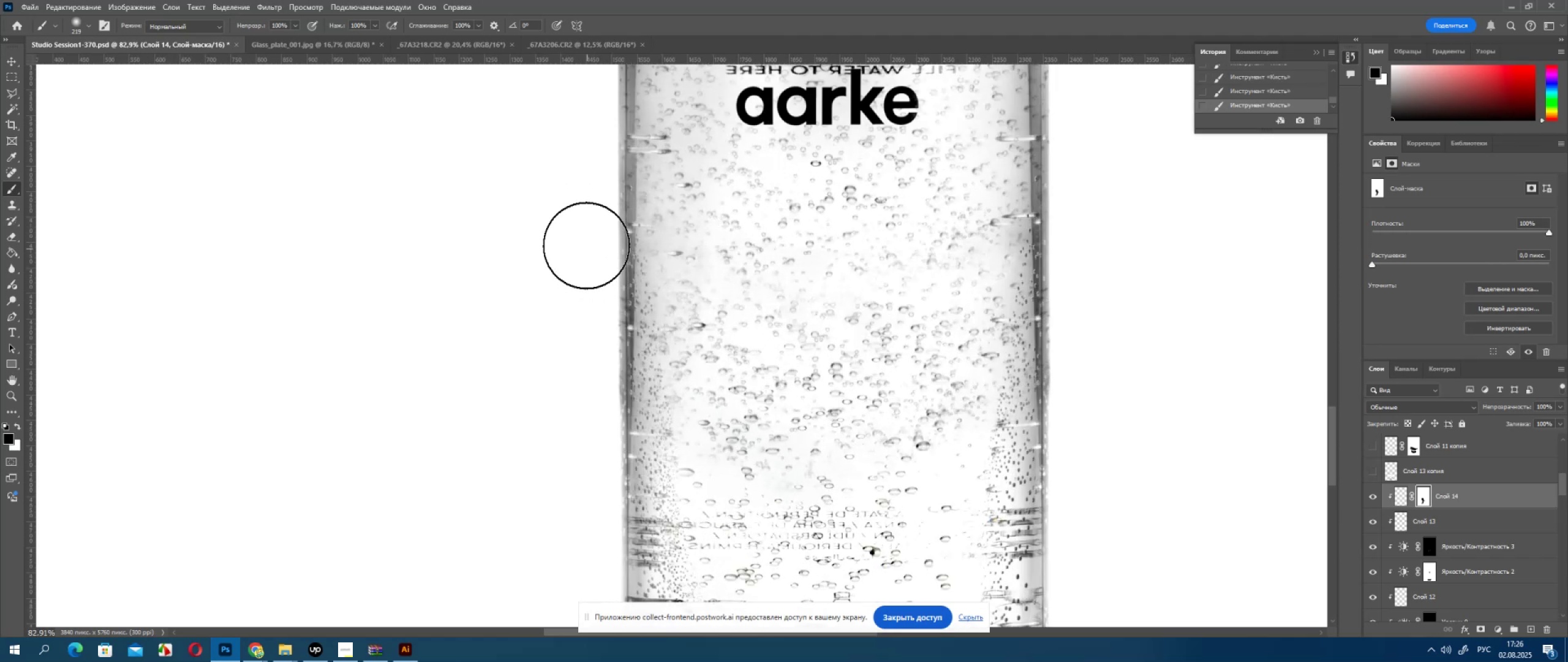 
hold_key(key=AltLeft, duration=0.41)
scroll: coordinate [863, 397], scroll_direction: down, amount: 11.0
 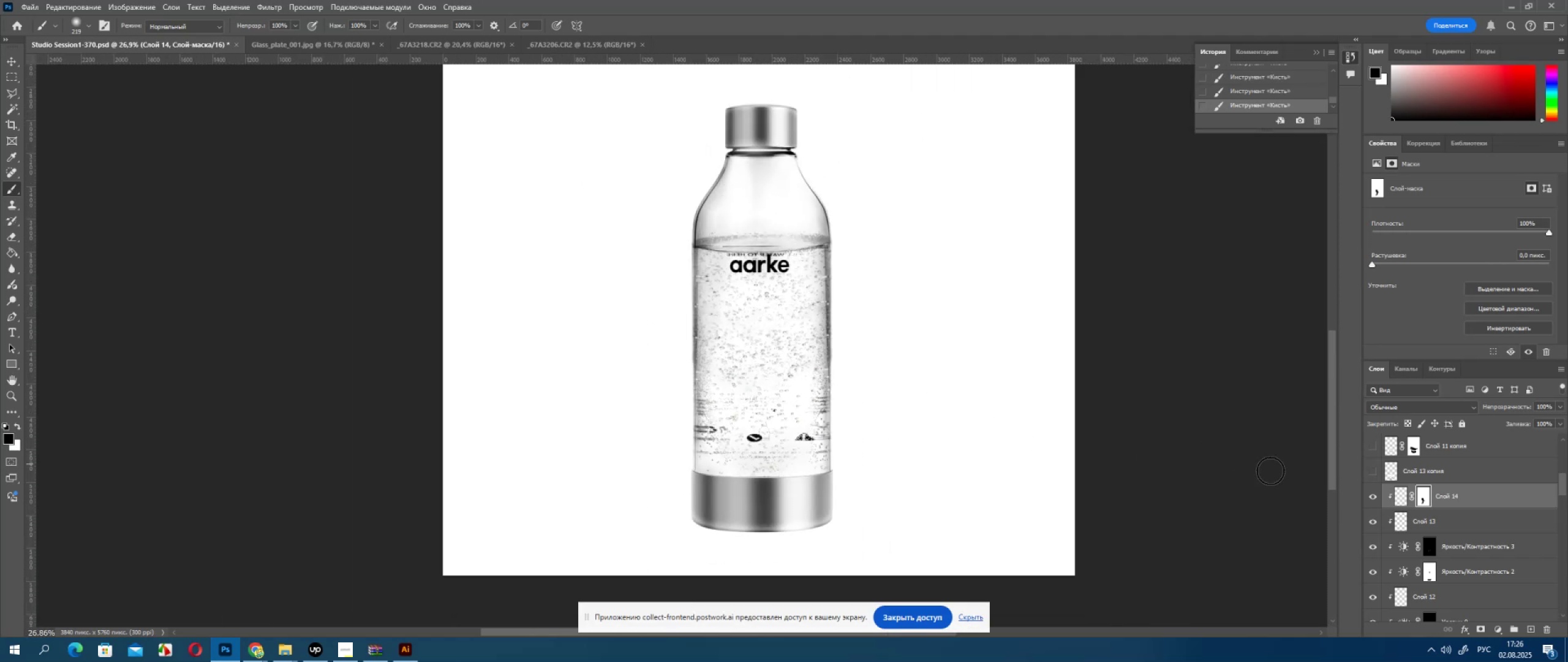 
key(Alt+AltLeft)
 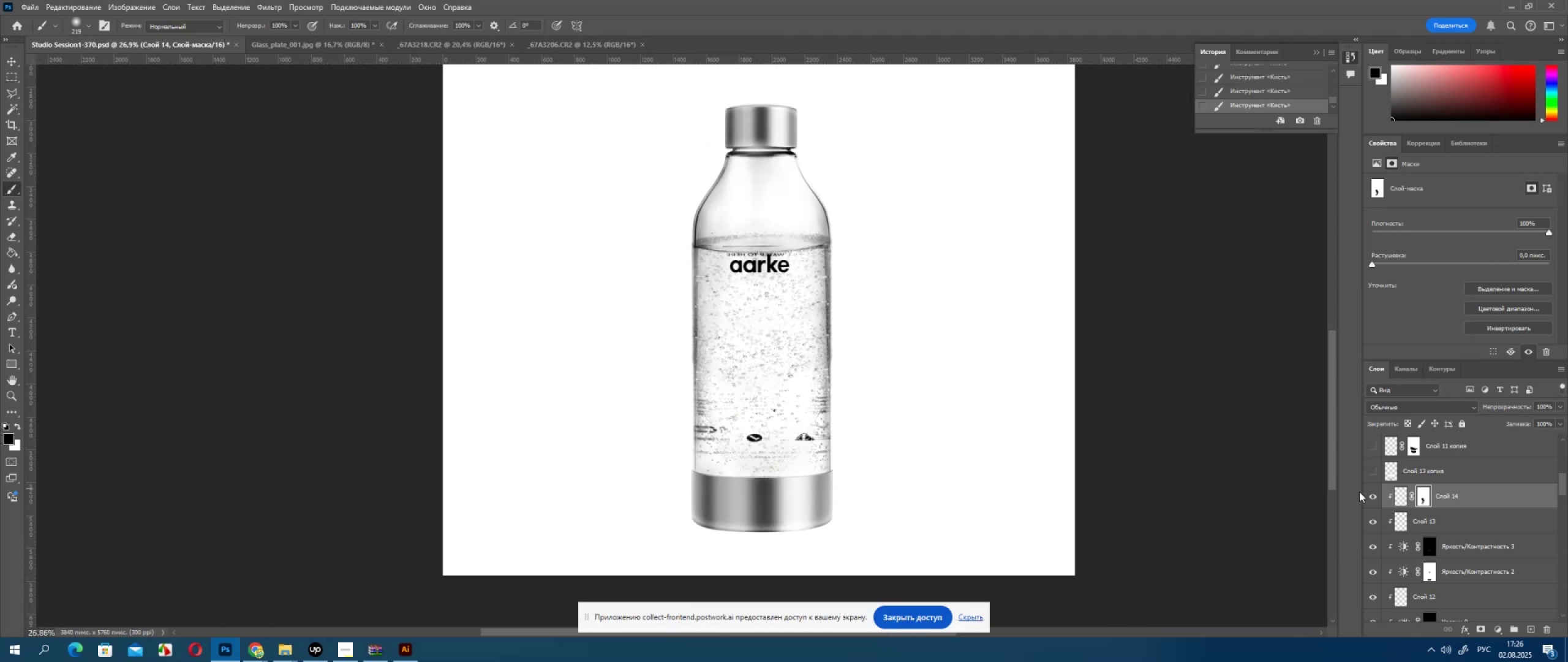 
left_click([1373, 498])
 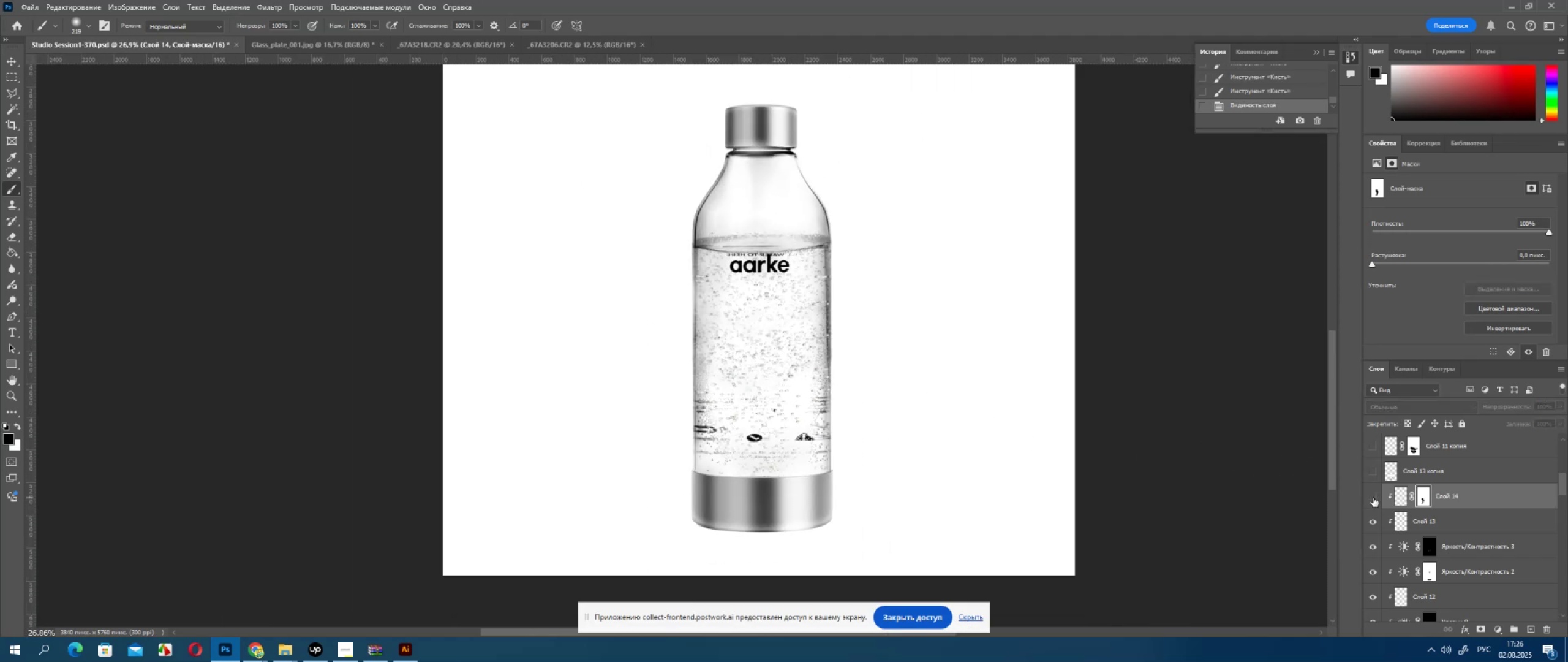 
left_click([1373, 498])
 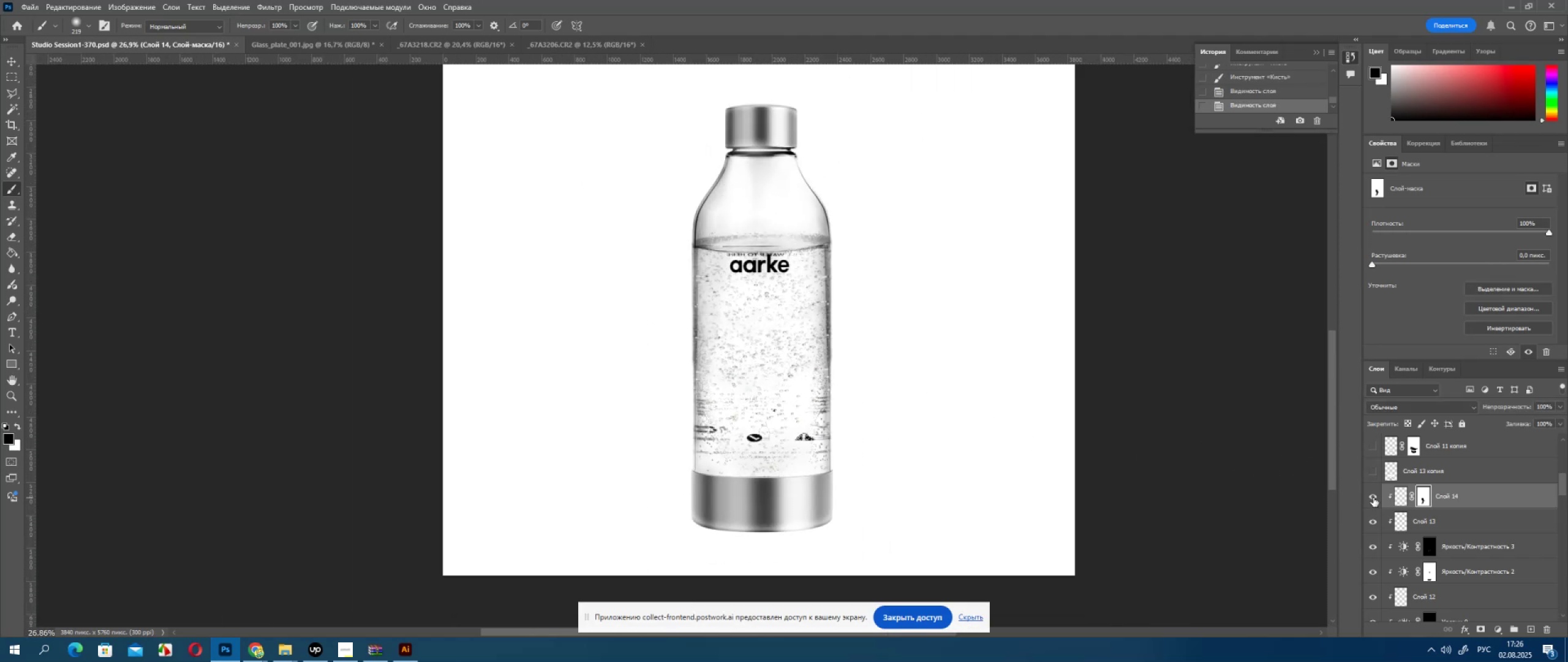 
left_click([1373, 498])
 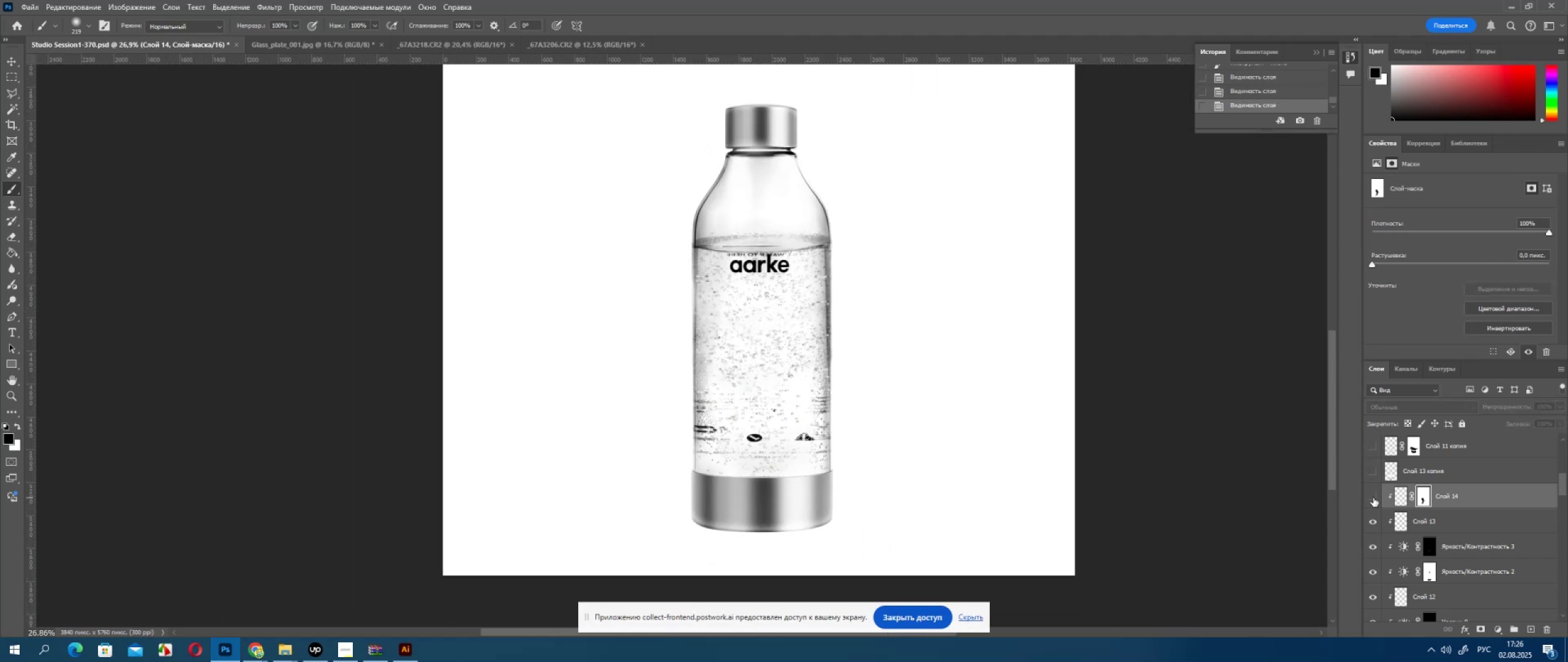 
left_click([1373, 498])
 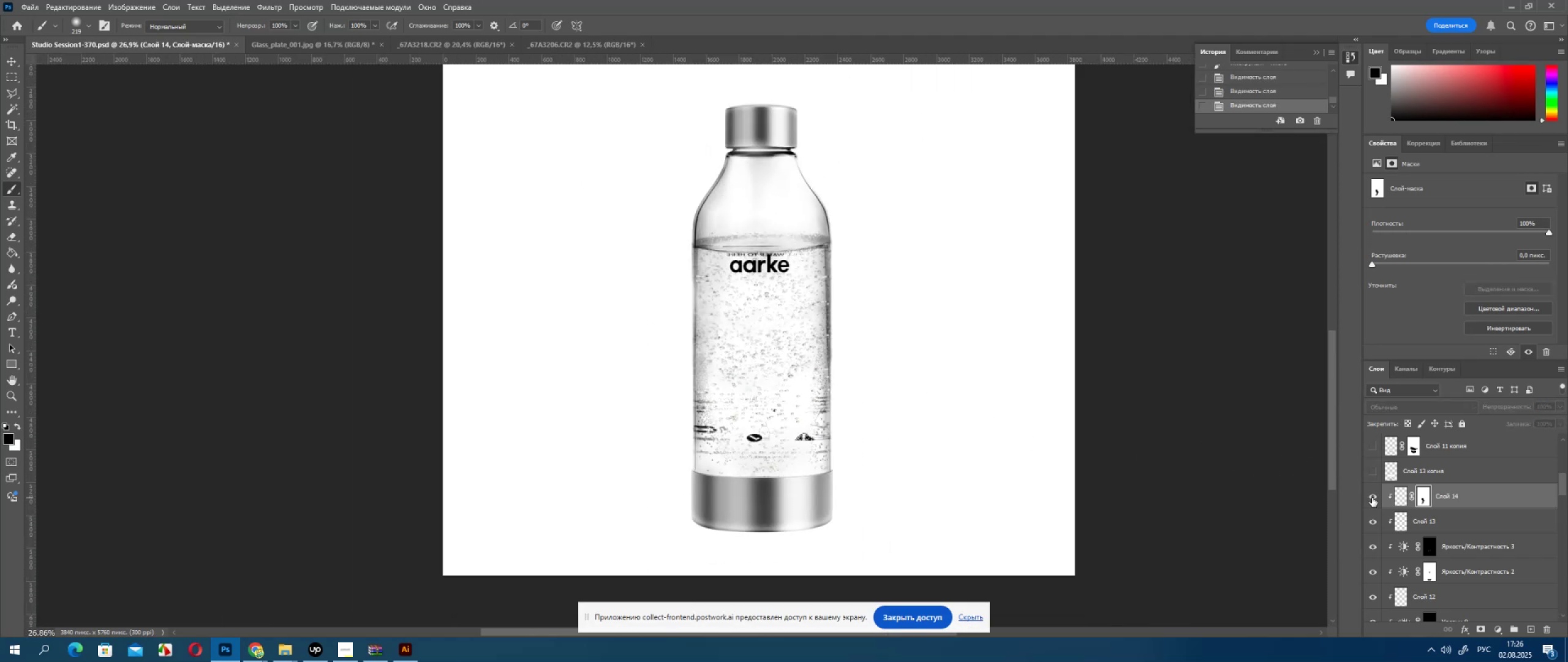 
hold_key(key=AltLeft, duration=0.66)
scroll: coordinate [638, 327], scroll_direction: up, amount: 10.0
 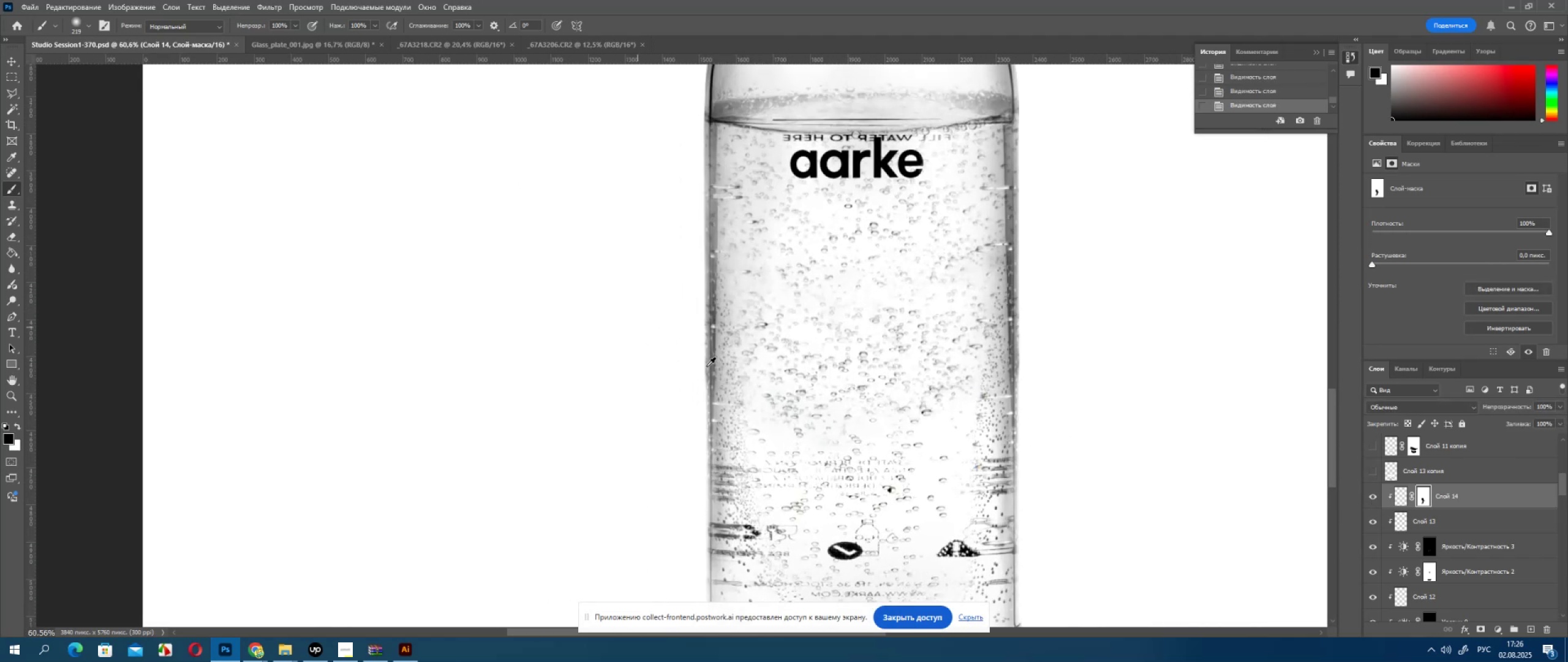 
hold_key(key=AltLeft, duration=0.59)
 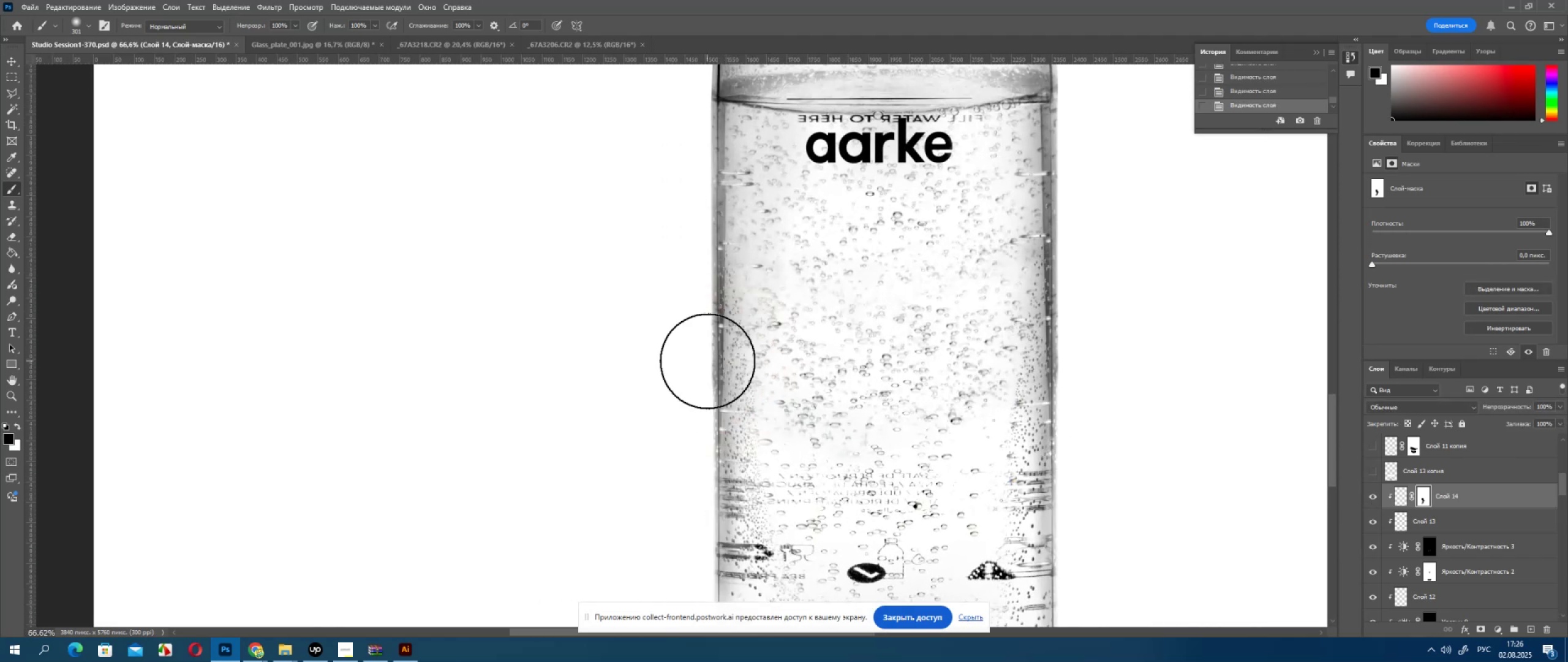 
type(xx)
 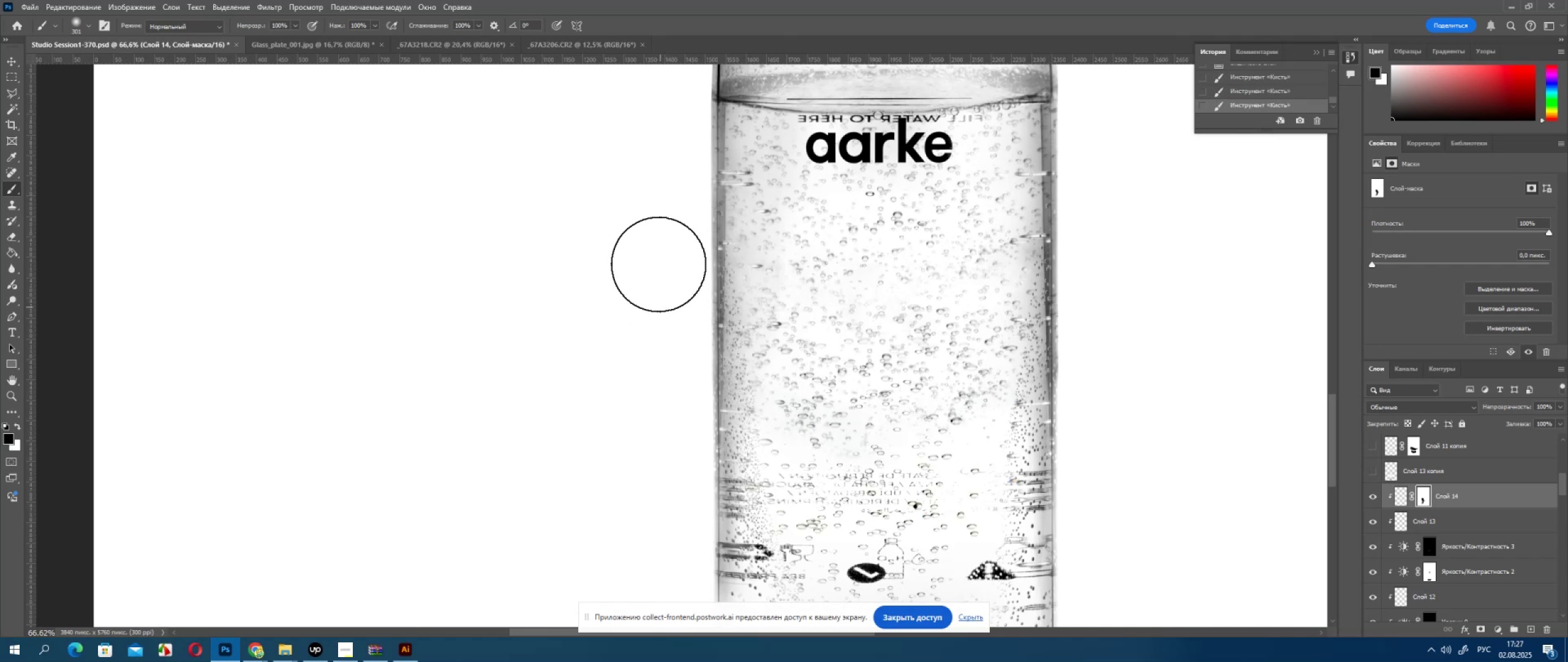 
hold_key(key=AltLeft, duration=0.83)
scroll: coordinate [835, 484], scroll_direction: down, amount: 18.0
 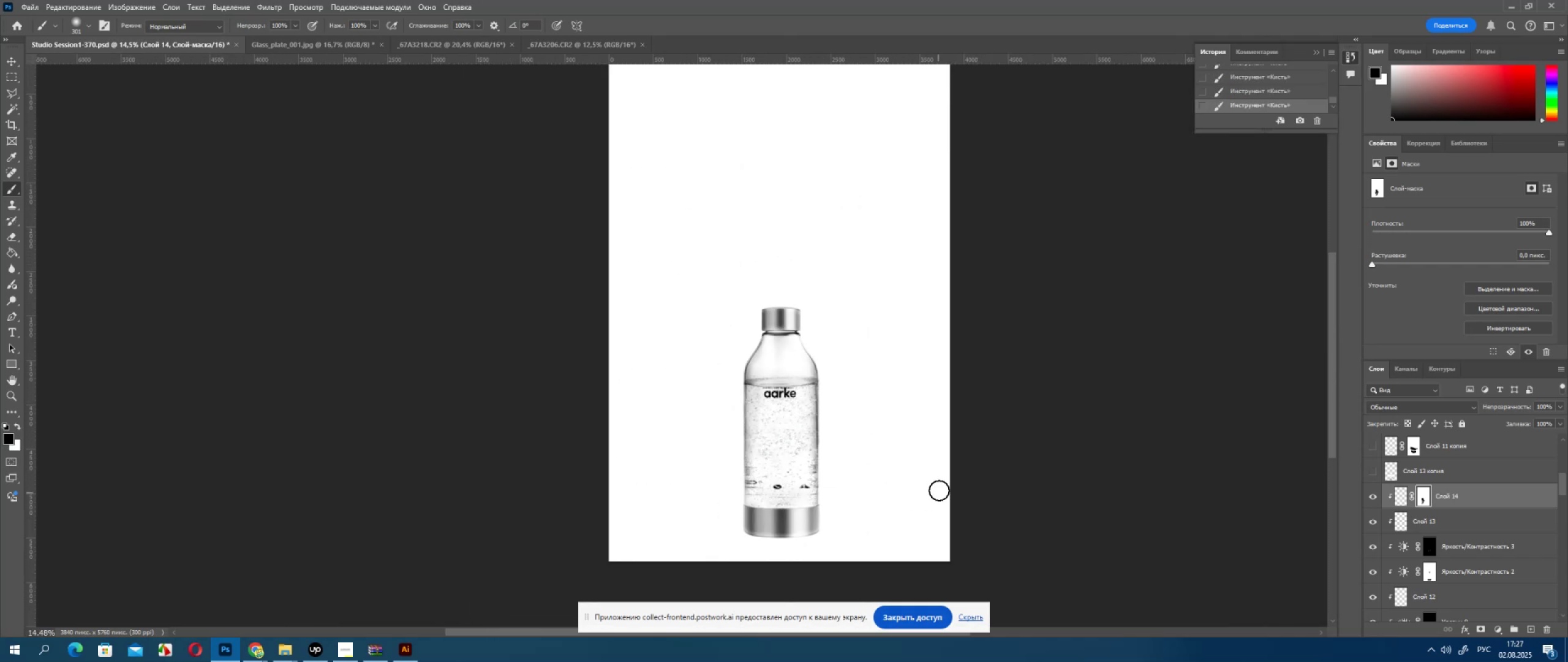 
key(Alt+AltLeft)
 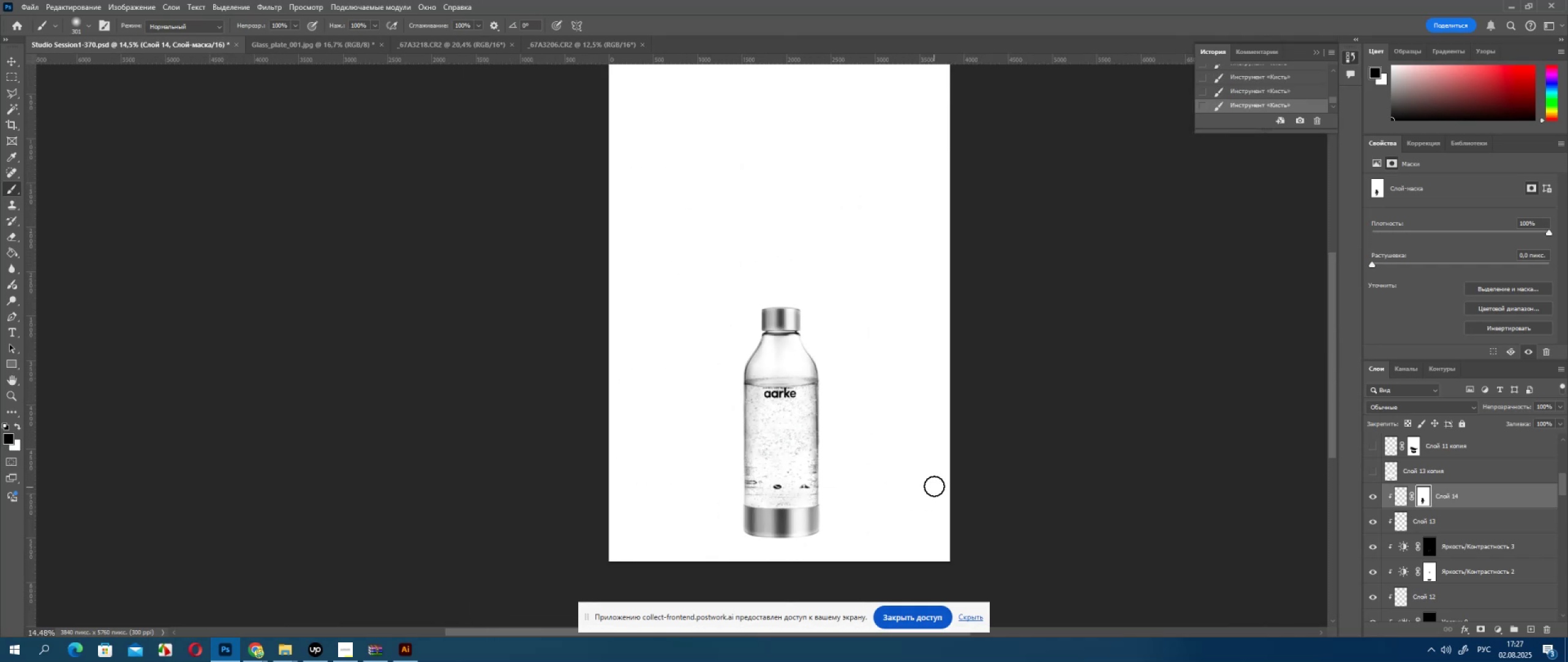 
scroll: coordinate [932, 490], scroll_direction: up, amount: 3.0
 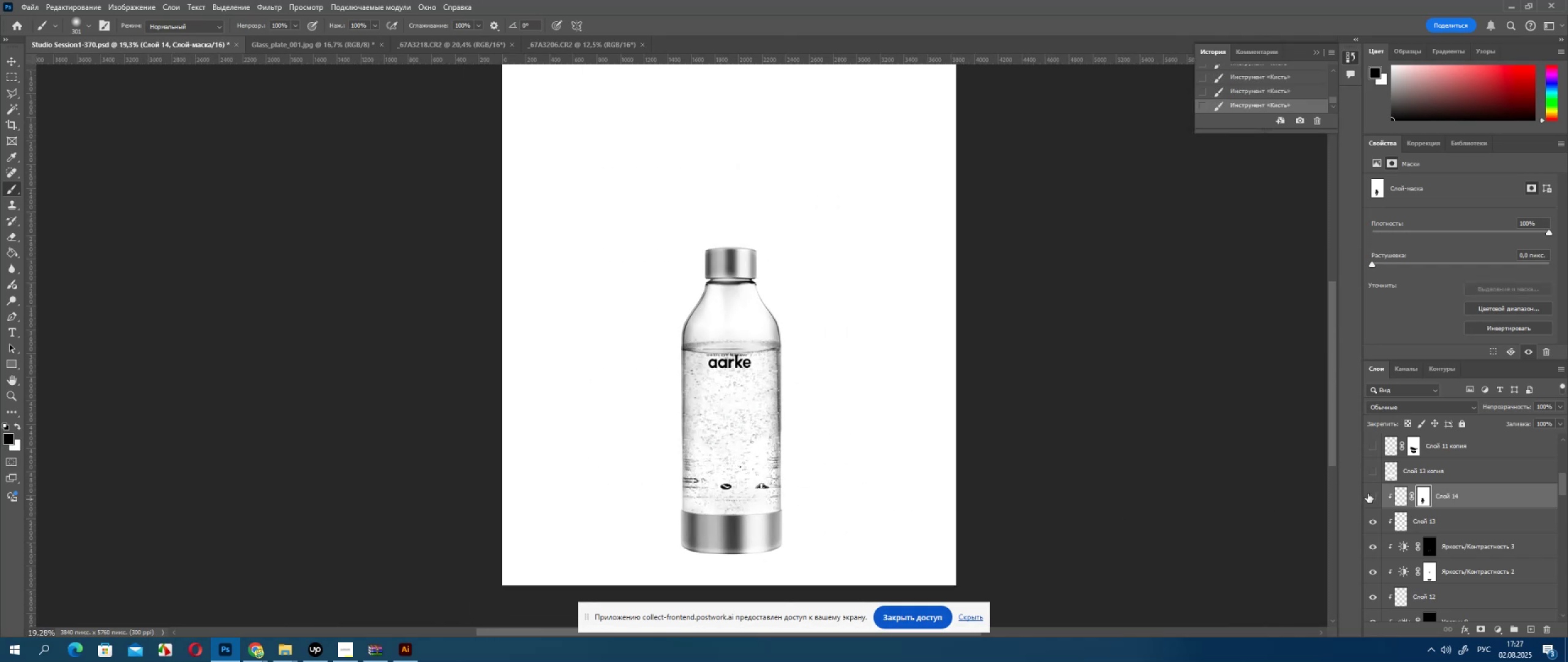 
left_click([1368, 493])
 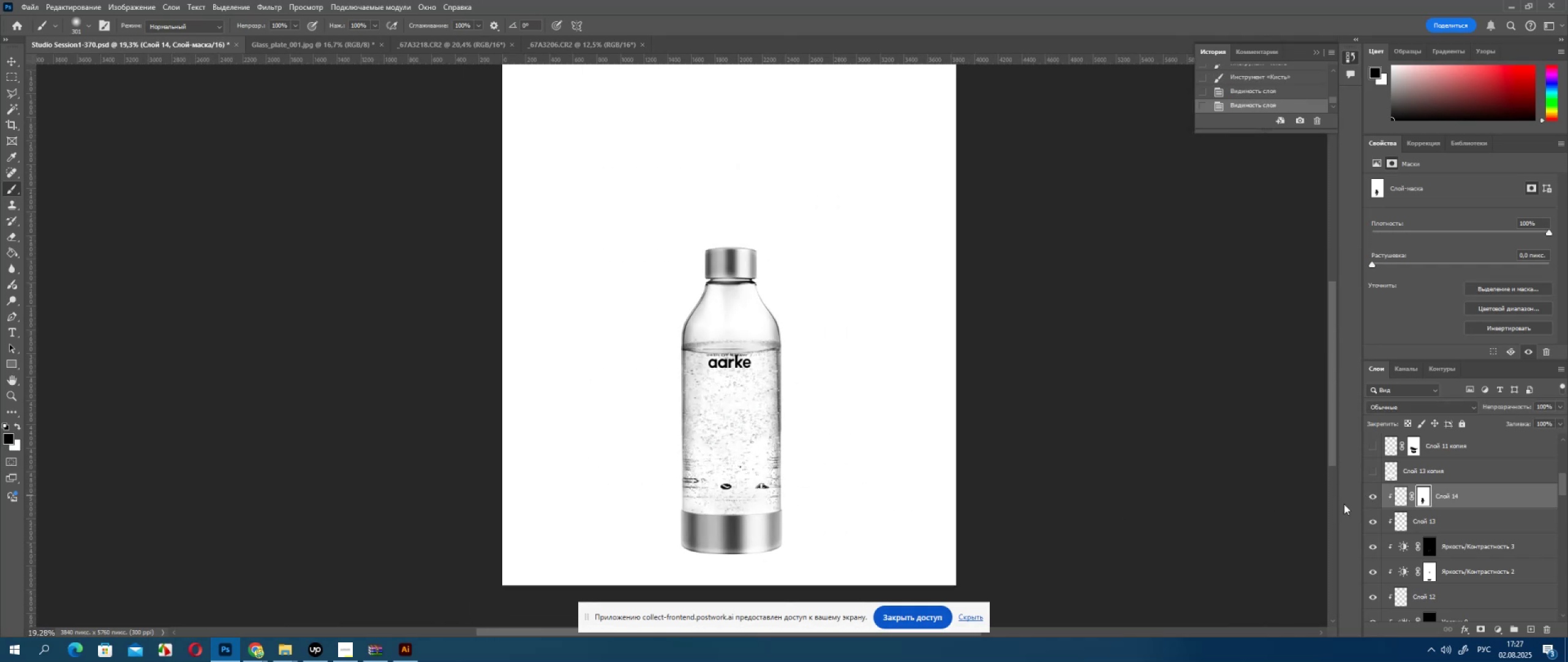 
scroll: coordinate [750, 537], scroll_direction: down, amount: 3.0
 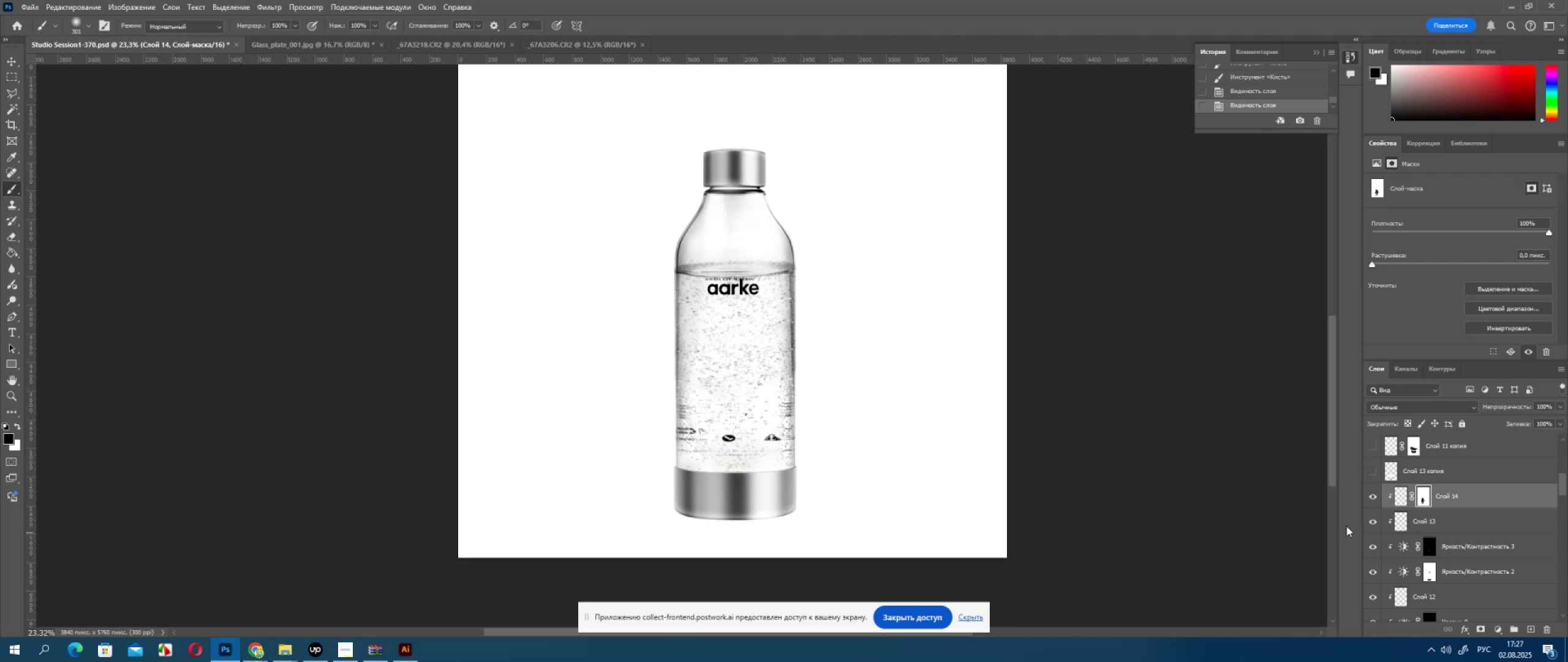 
key(Alt+AltLeft)
 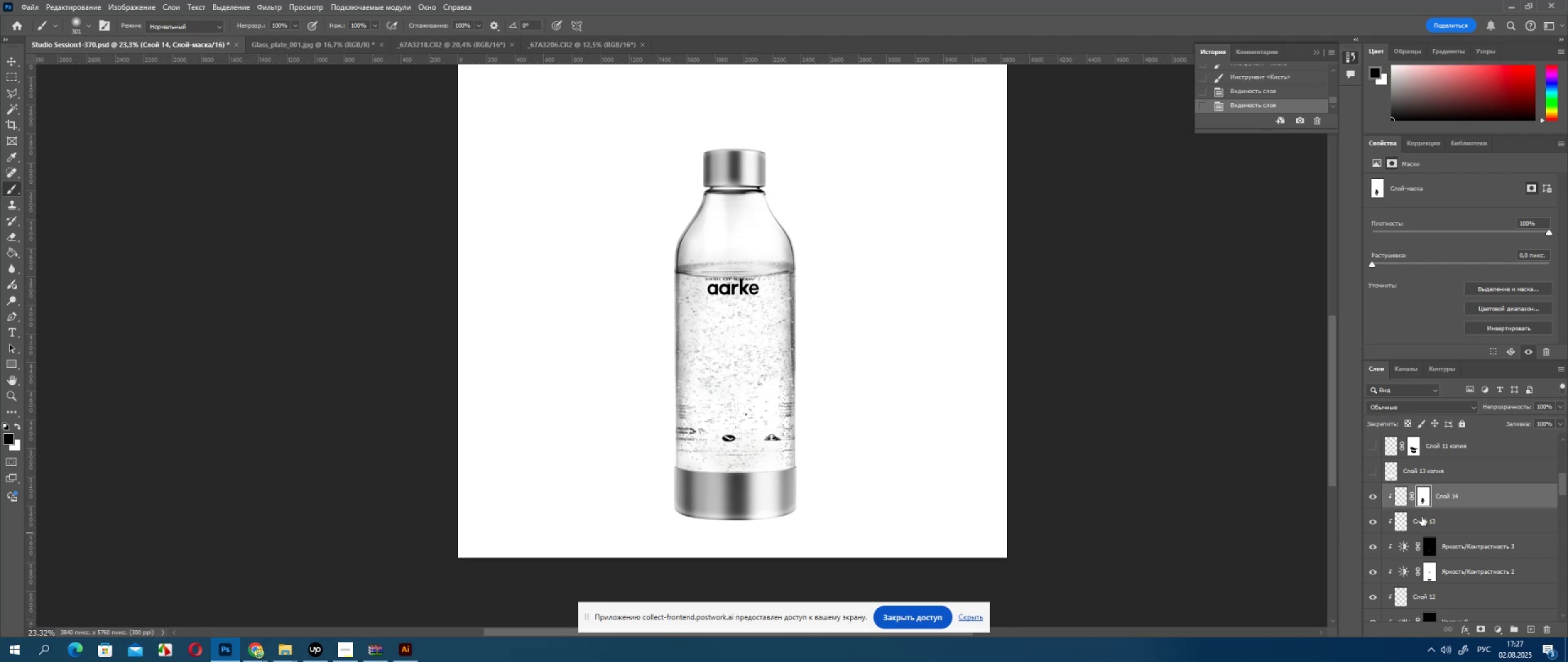 
scroll: coordinate [1424, 571], scroll_direction: down, amount: 46.0
 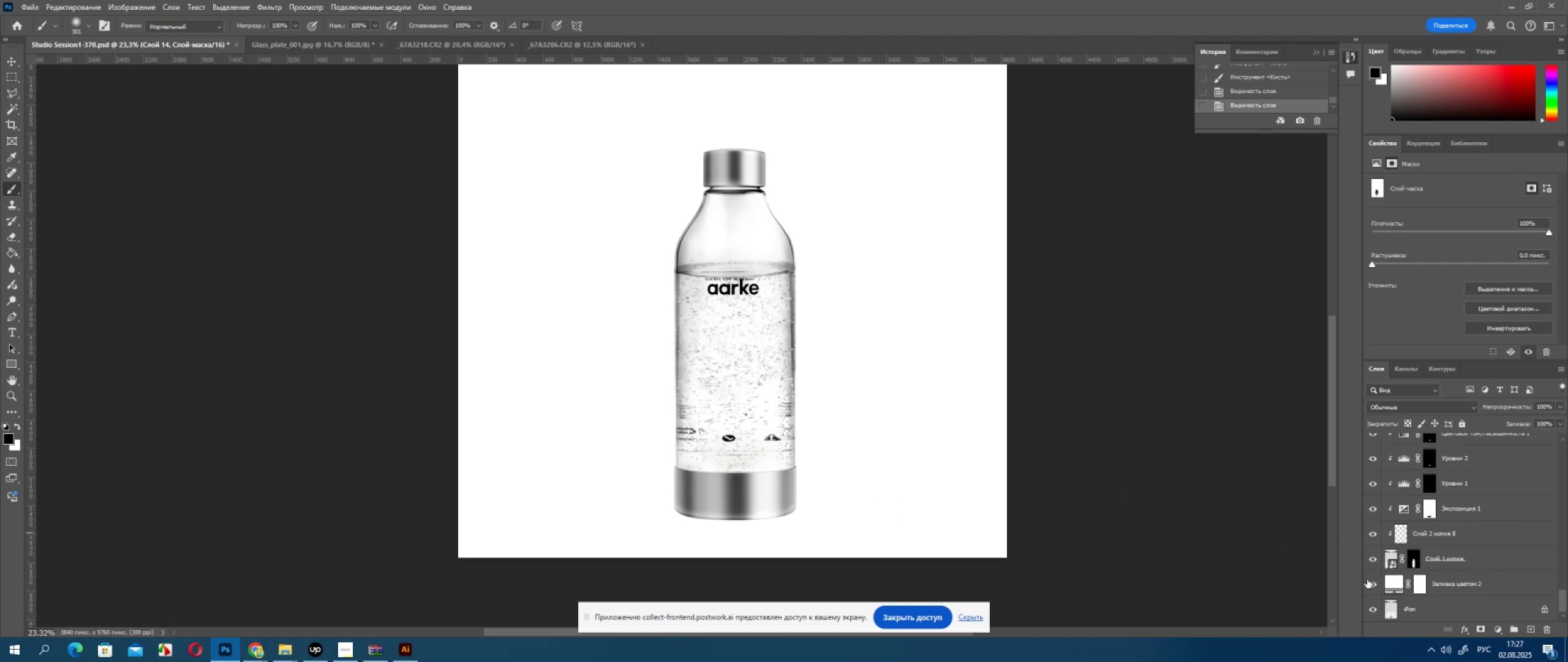 
left_click([1369, 580])
 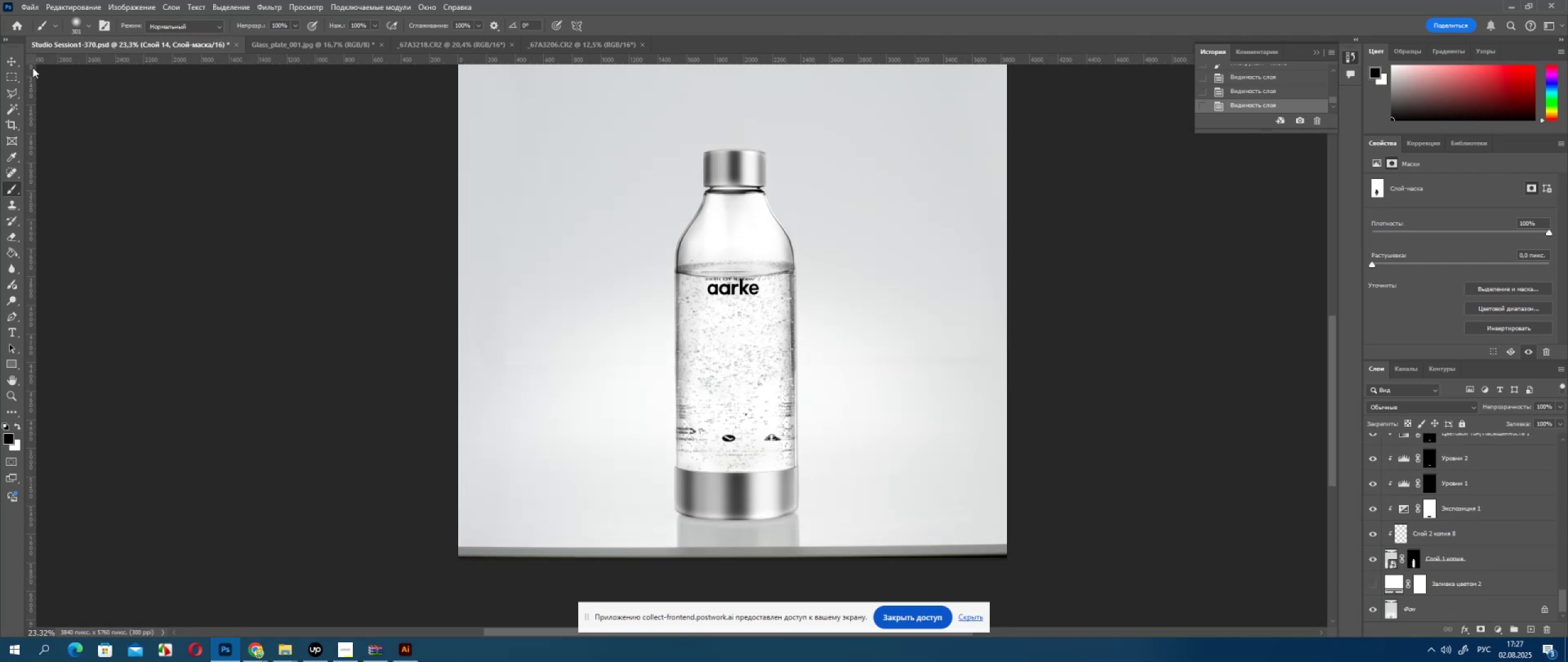 
left_click([12, 76])
 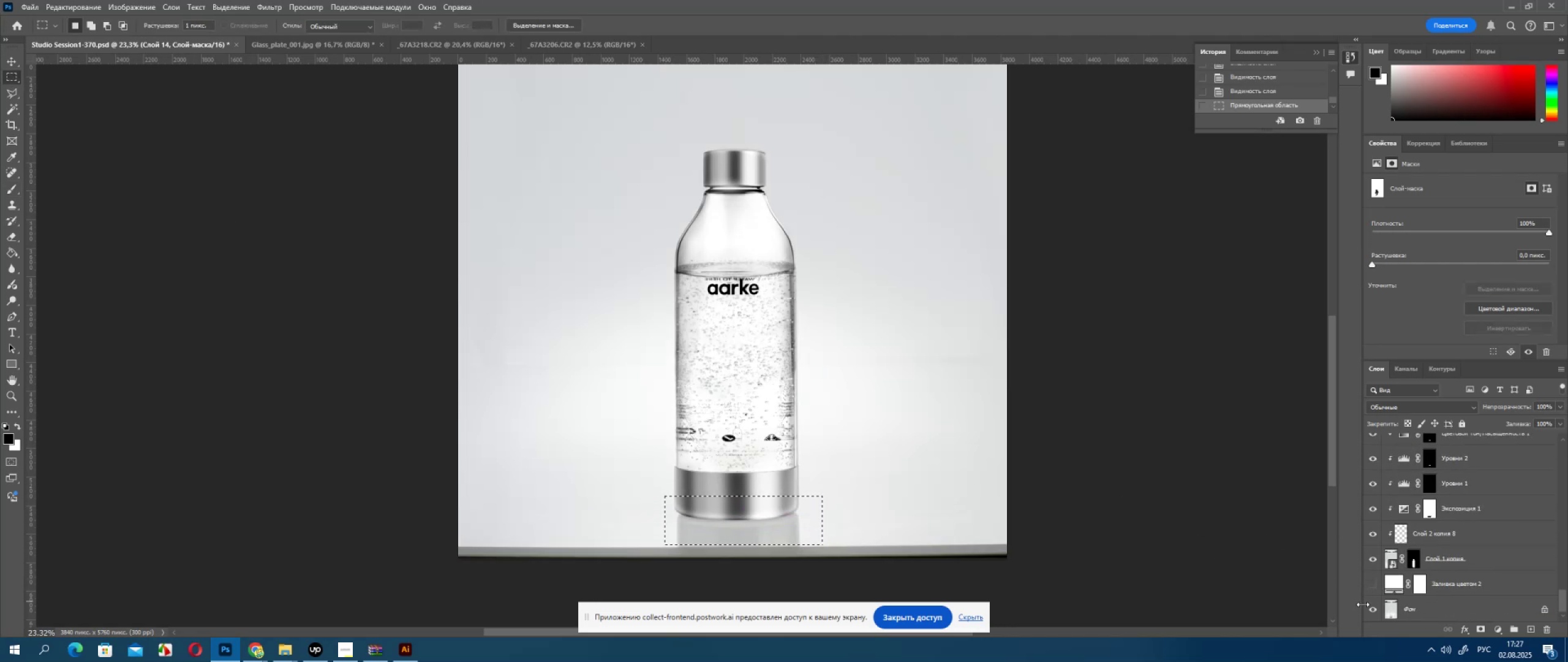 
wait(5.61)
 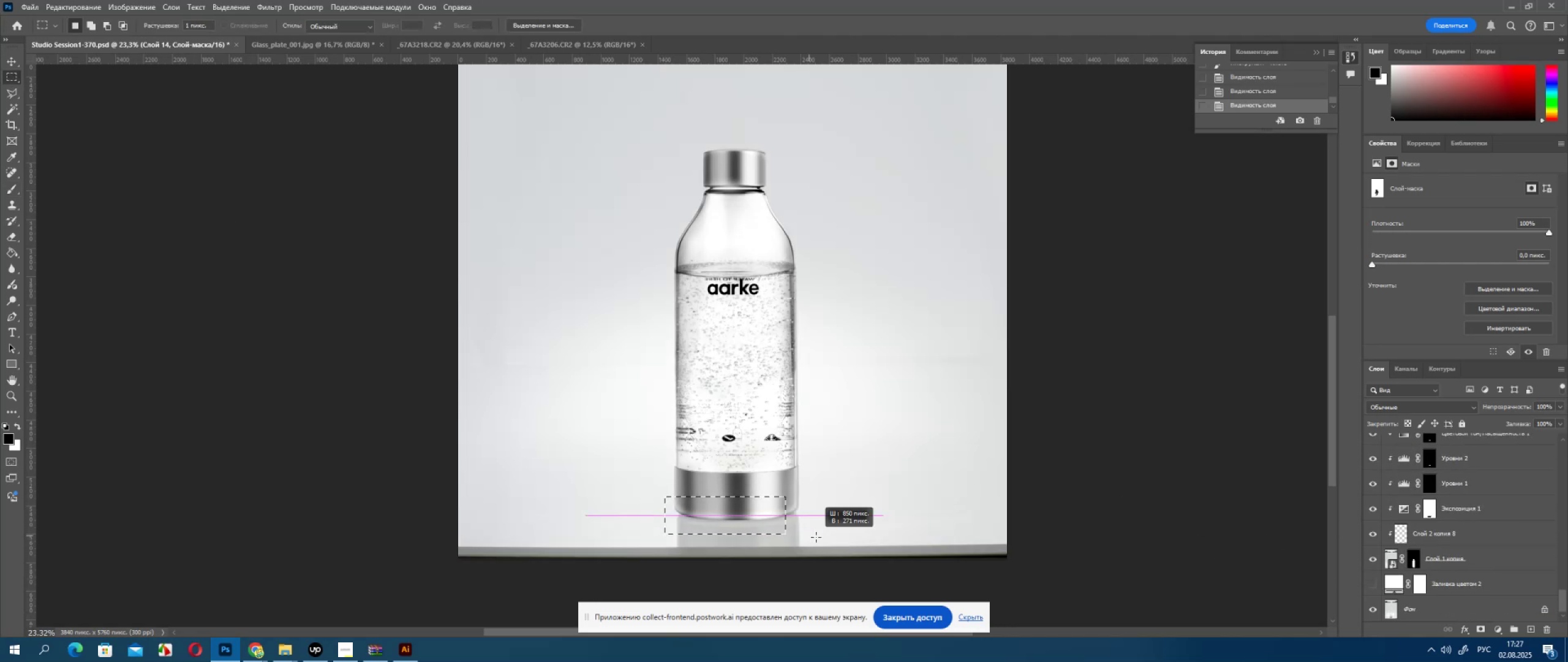 
hold_key(key=ControlLeft, duration=0.78)
left_click([1410, 558])
 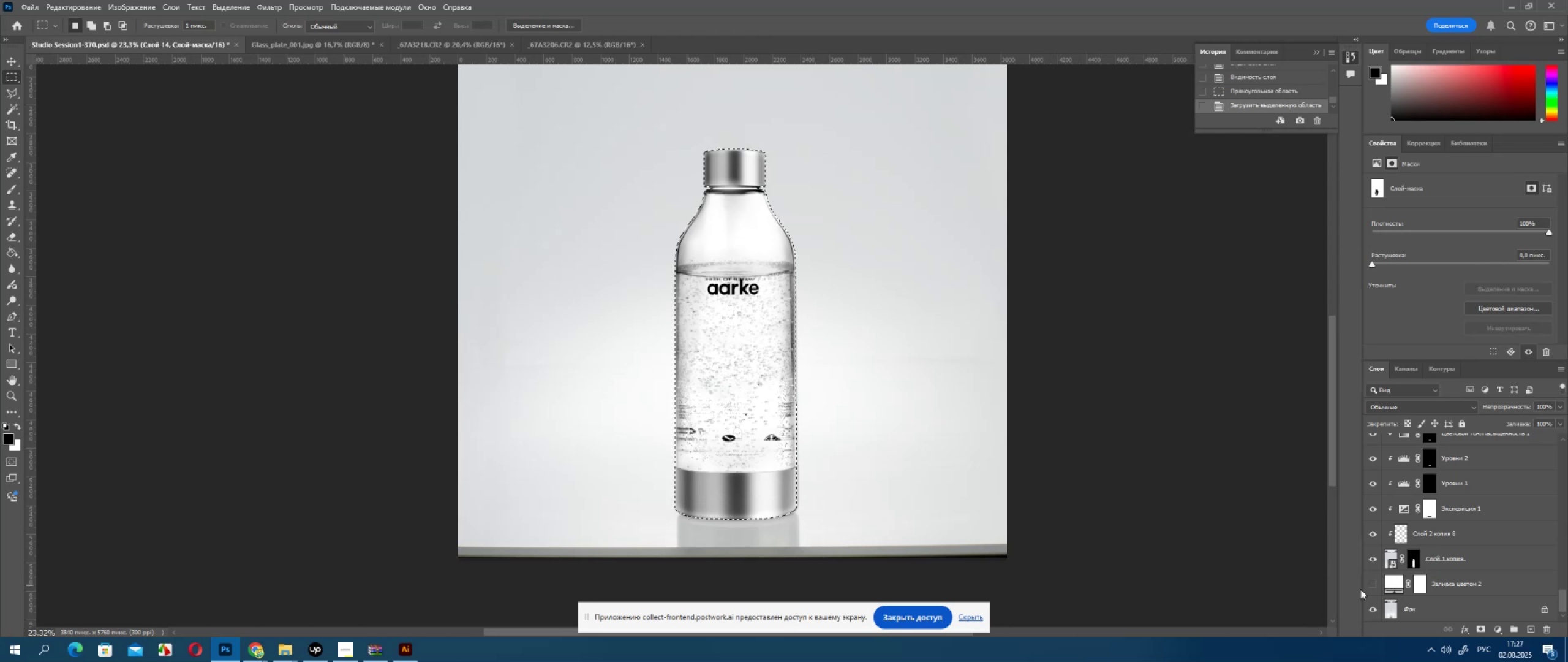 
left_click([1360, 590])
 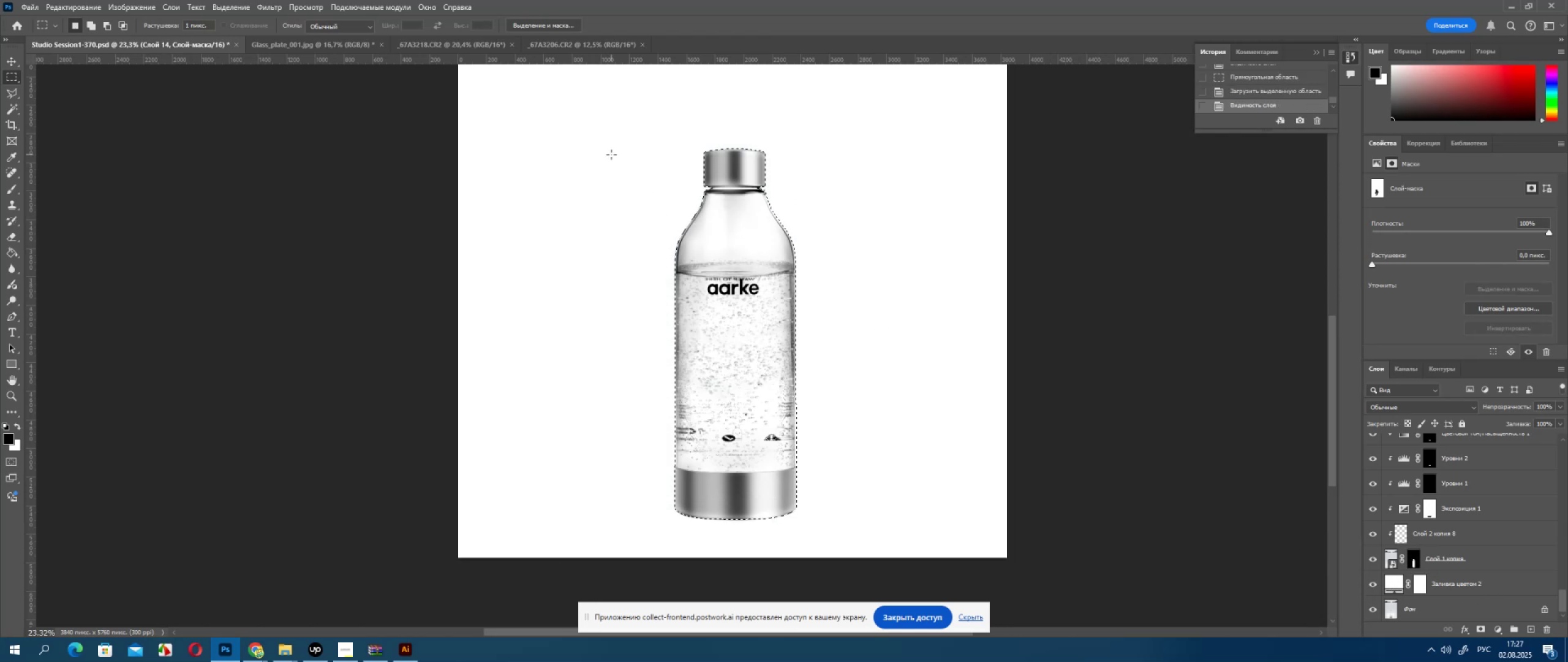 
hold_key(key=AltLeft, duration=0.66)
 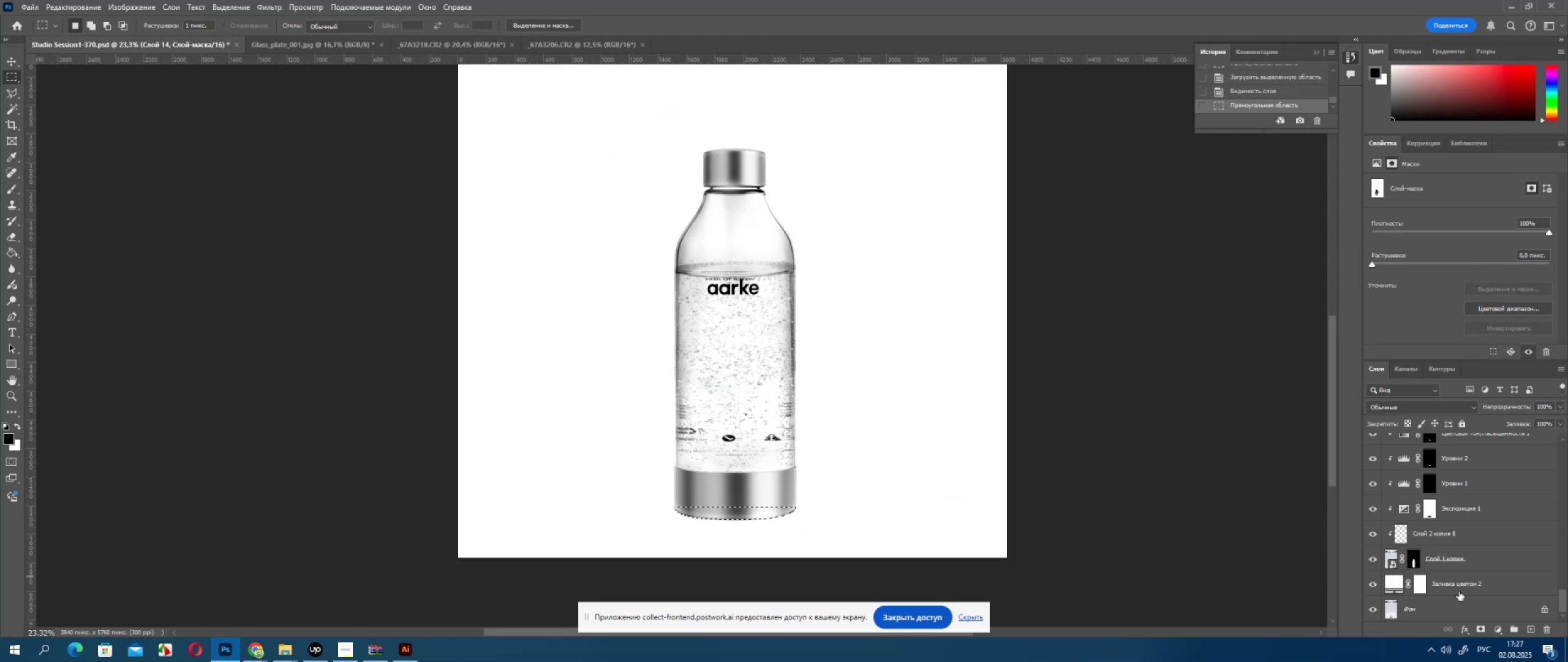 
left_click([1446, 579])
 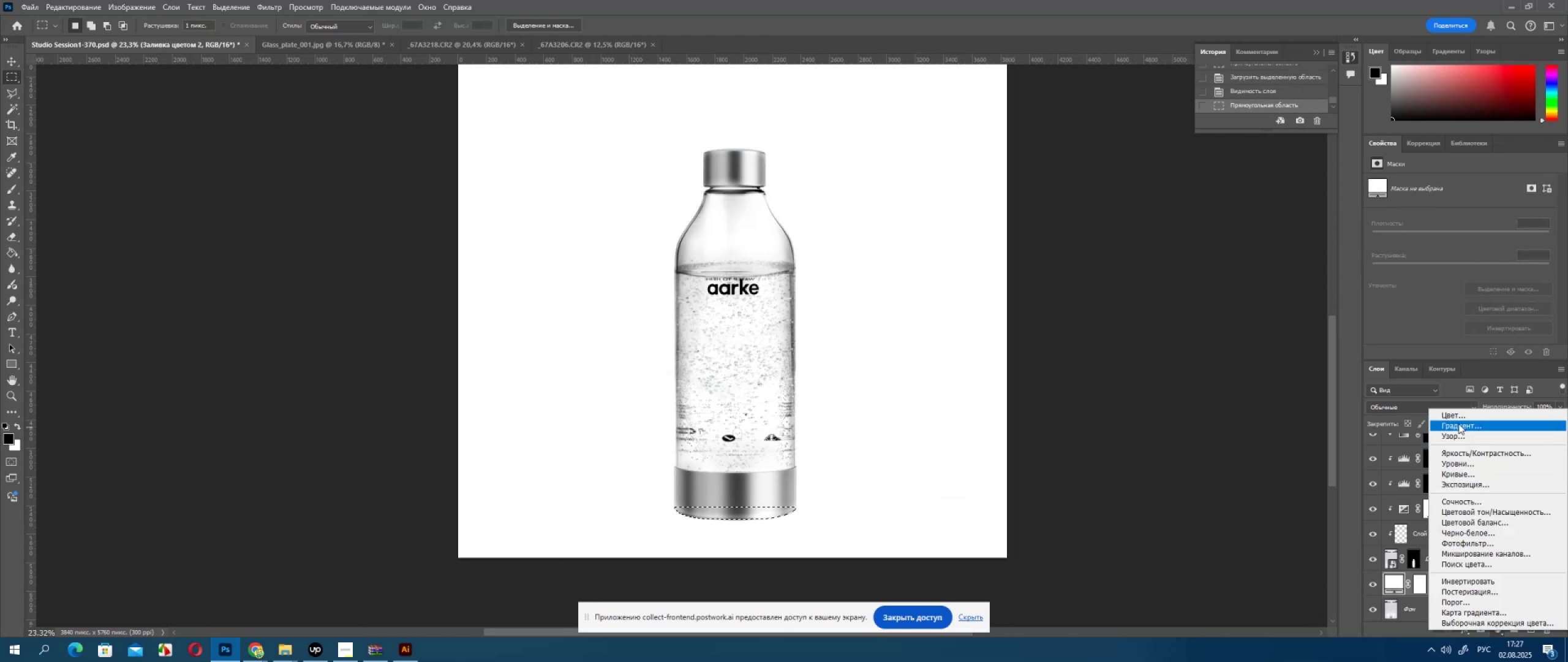 
left_click([1457, 418])
 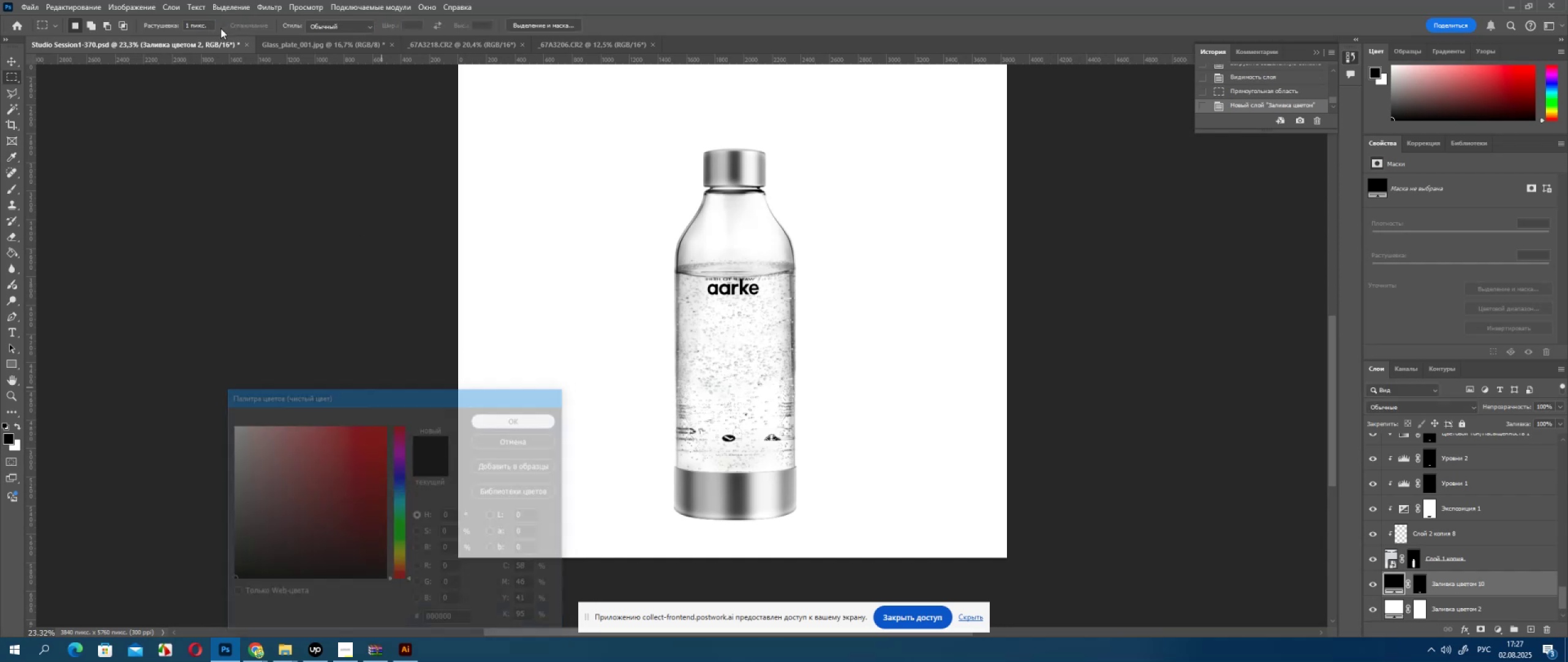 
hold_key(key=AltLeft, duration=0.43)
scroll: coordinate [716, 472], scroll_direction: up, amount: 5.0
 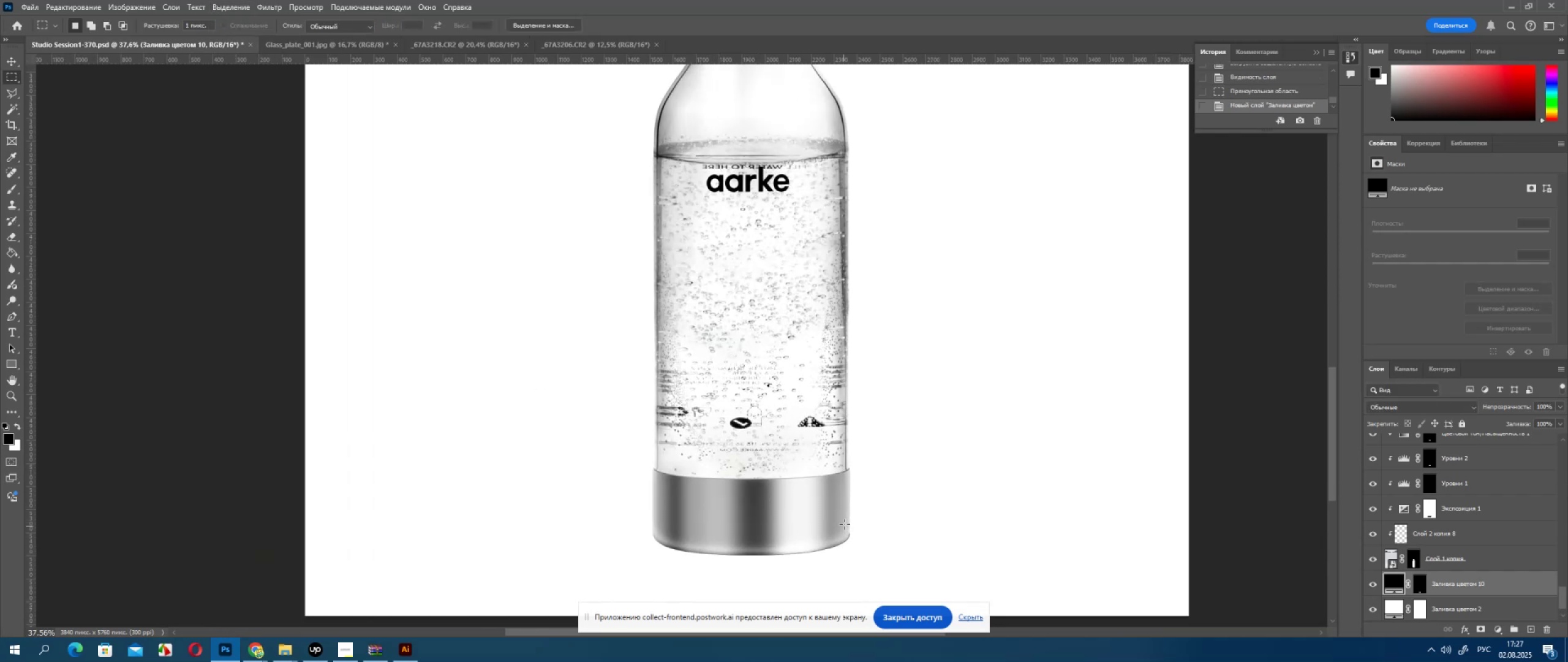 
scroll: coordinate [845, 524], scroll_direction: down, amount: 1.0
 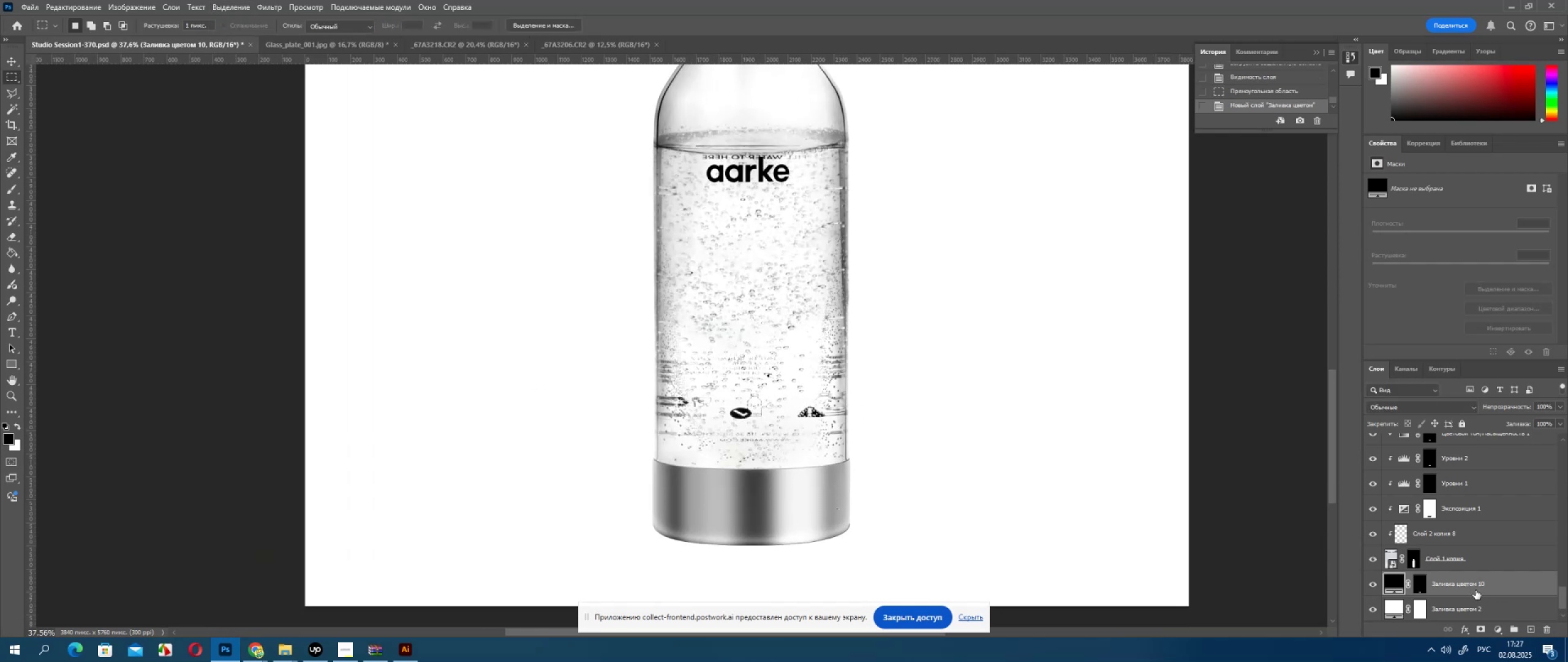 
hold_key(key=AltLeft, duration=0.68)
 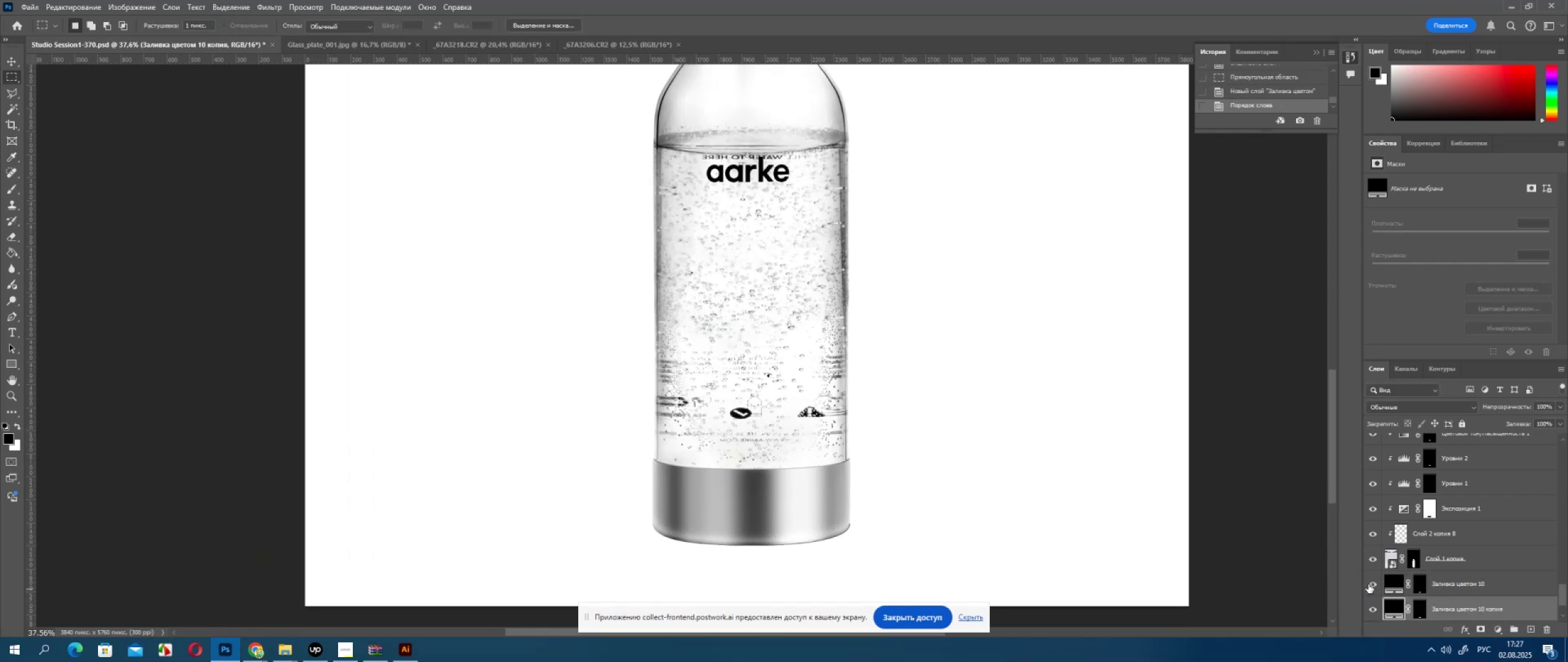 
left_click([1368, 584])
 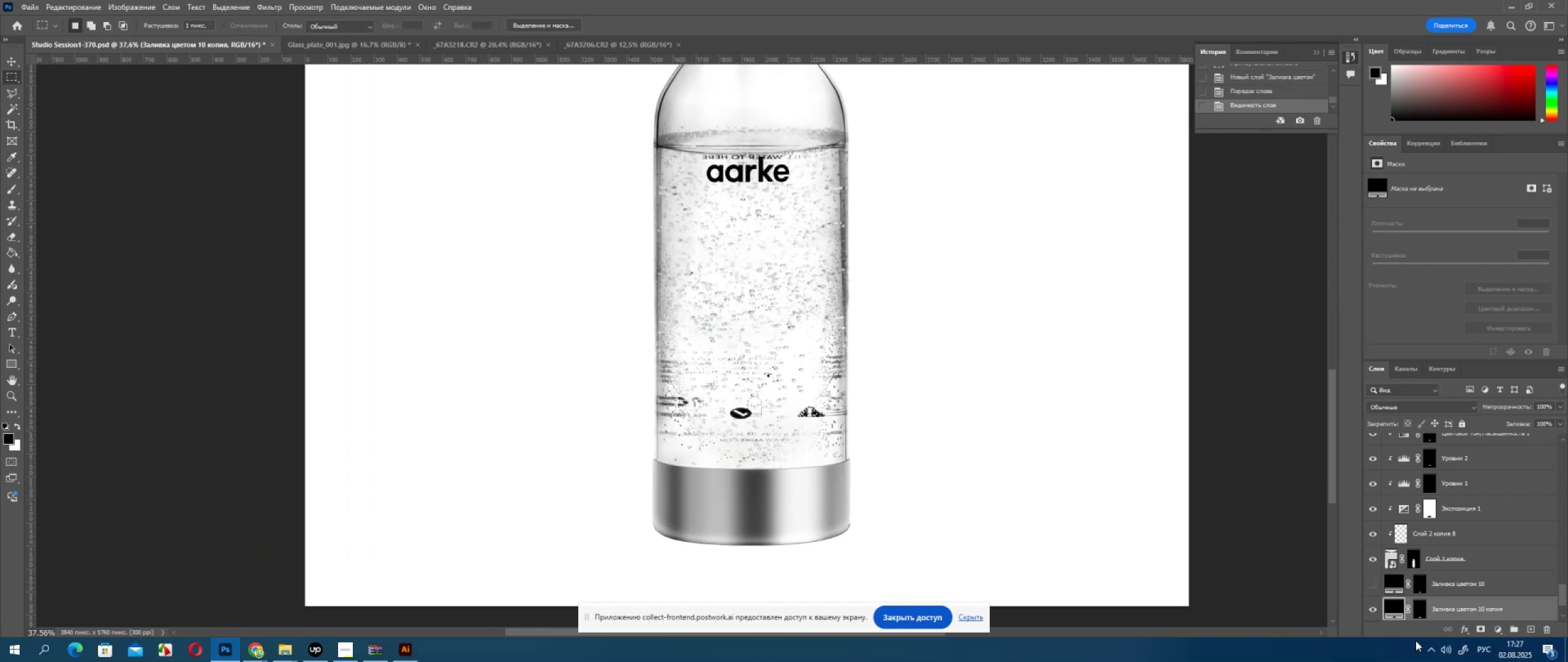 
left_click([1414, 613])
 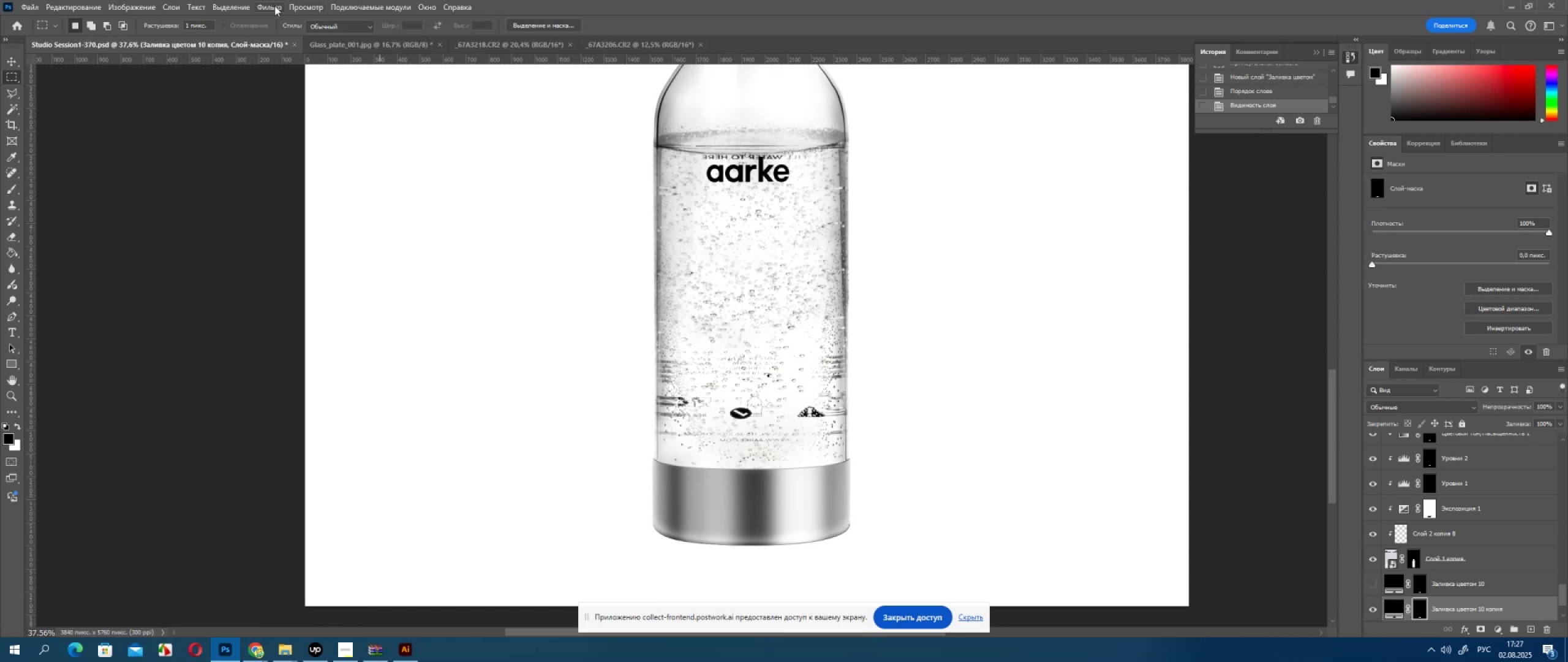 
left_click([275, 4])
 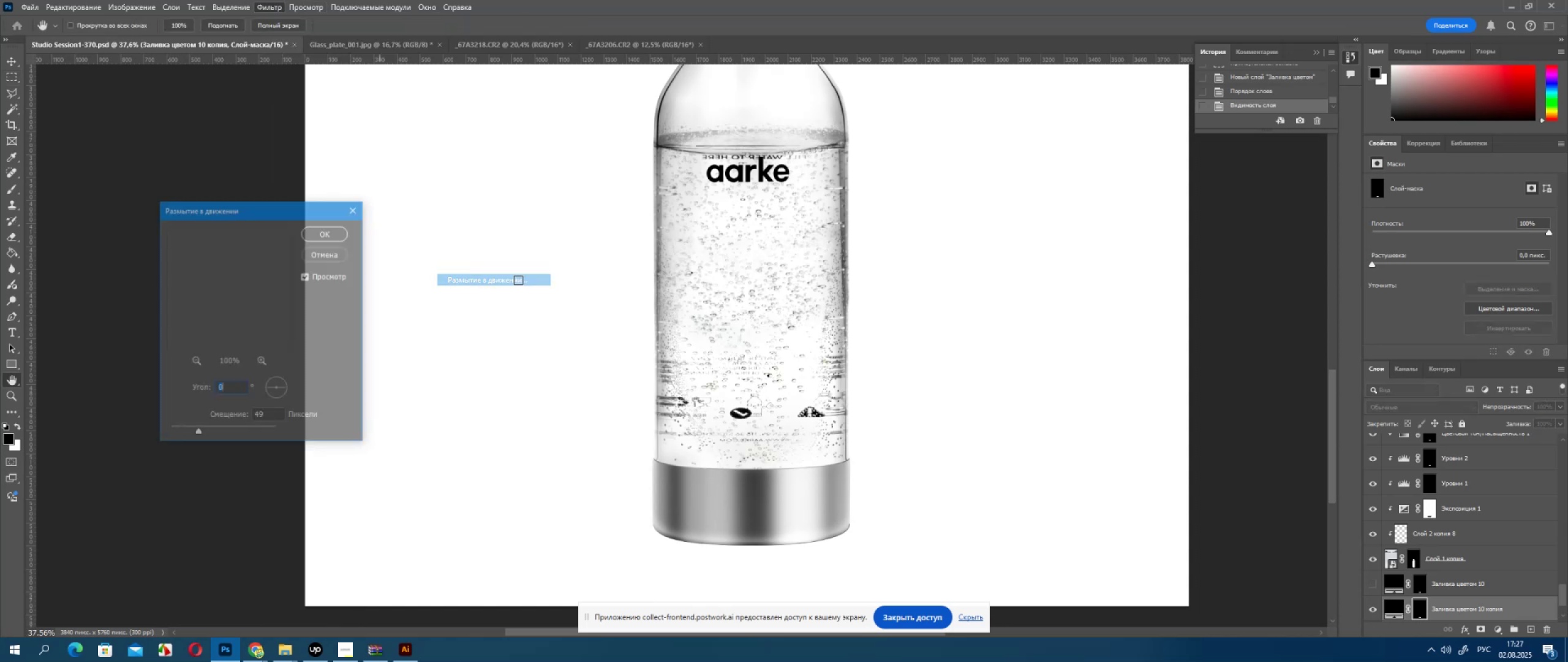 
wait(8.17)
 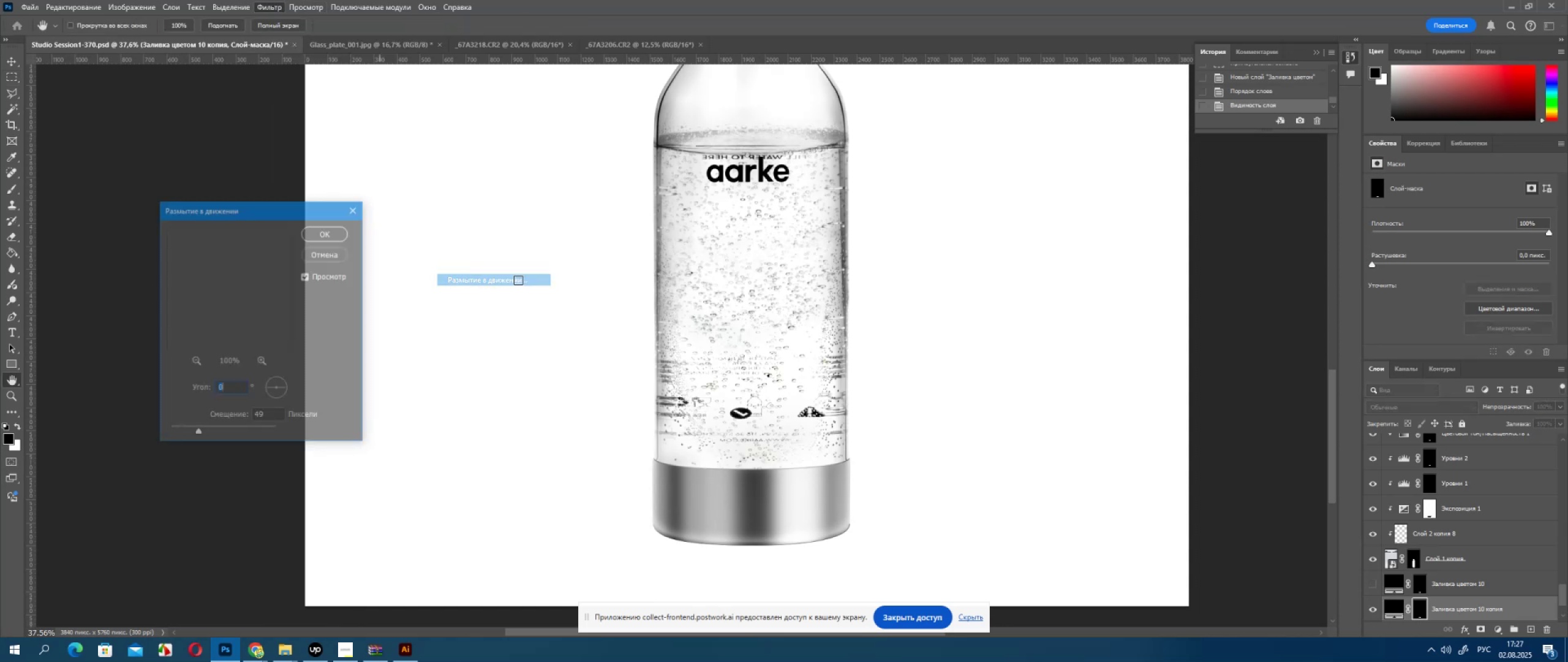 
left_click([232, 430])
 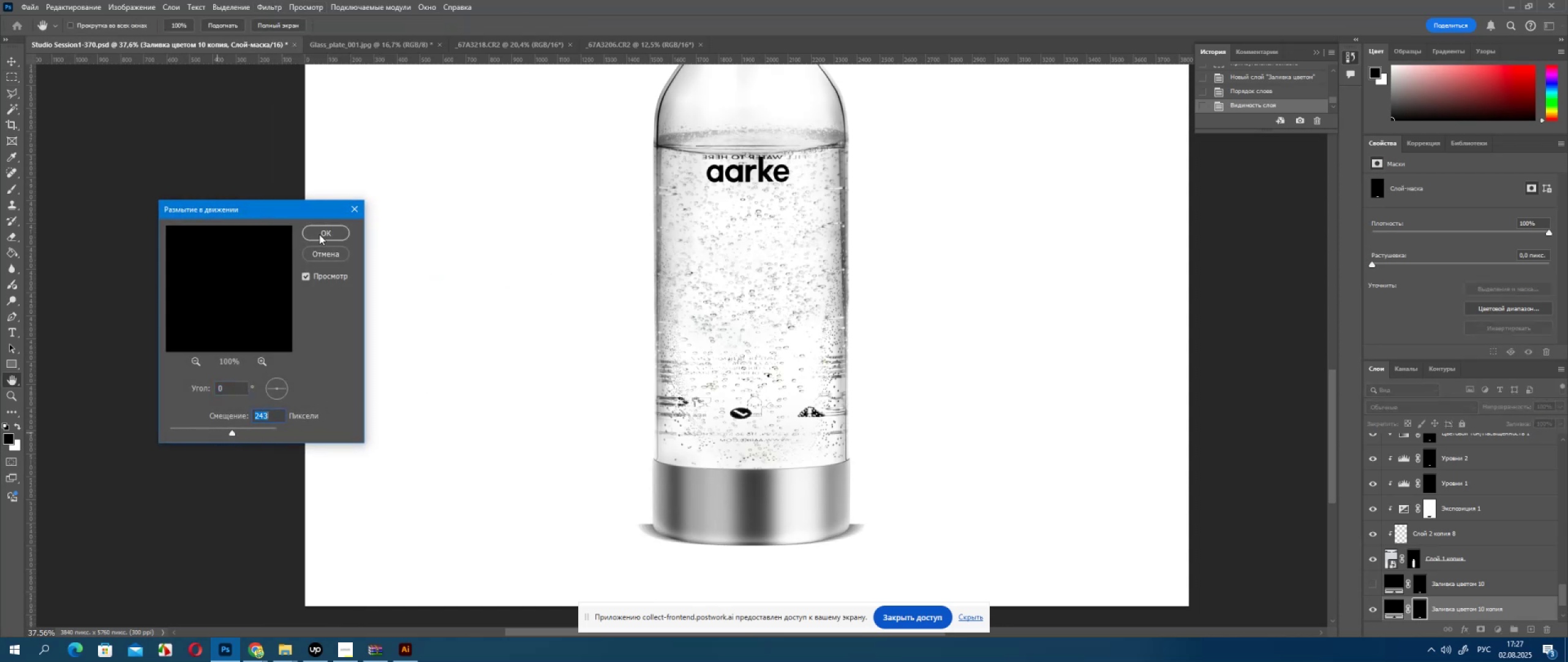 
left_click([319, 234])
 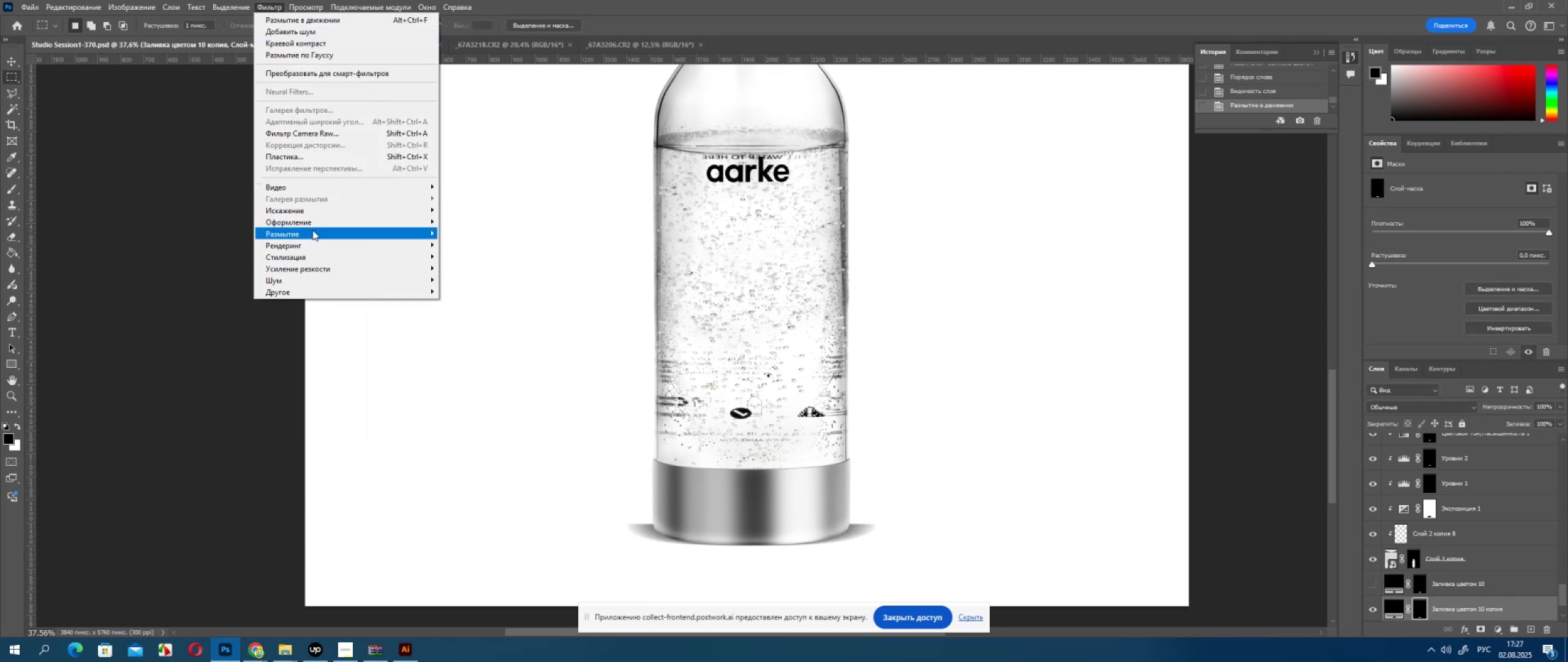 
left_click([496, 306])
 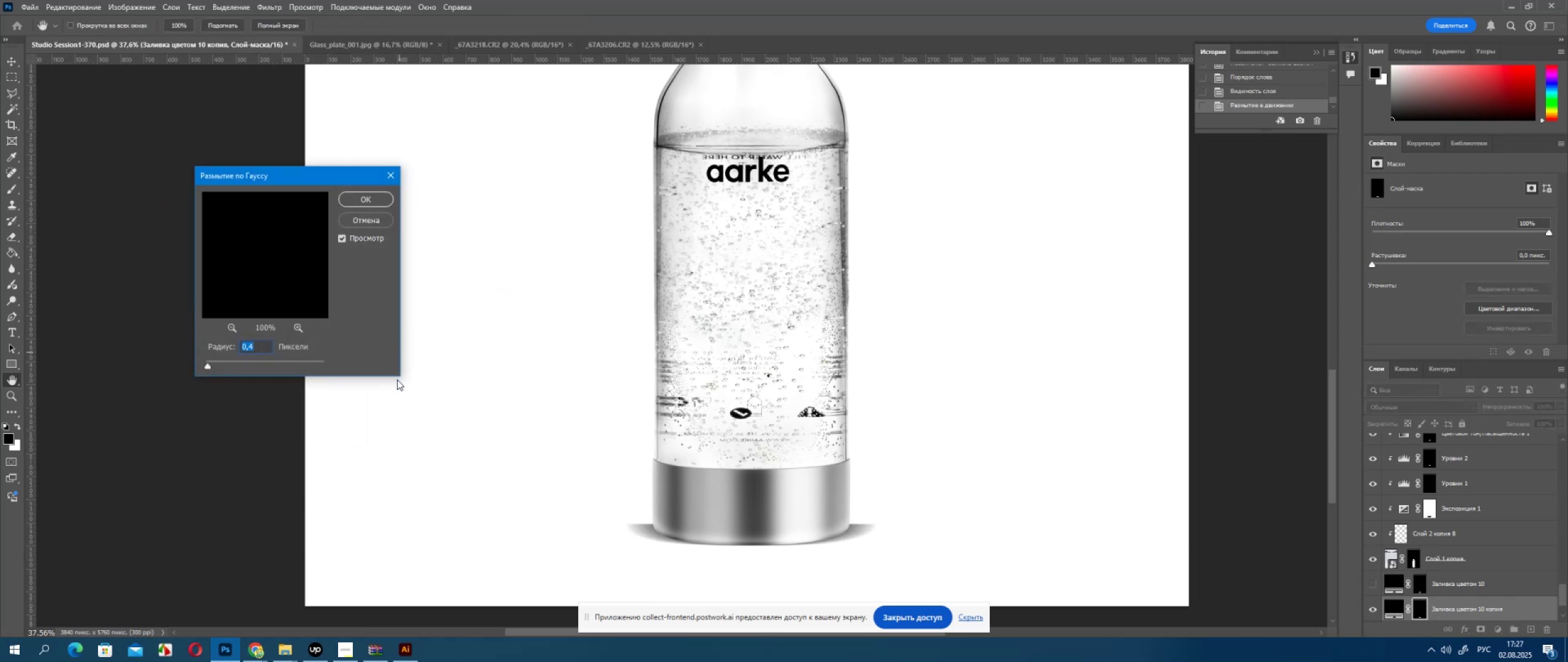 
left_click([253, 356])
 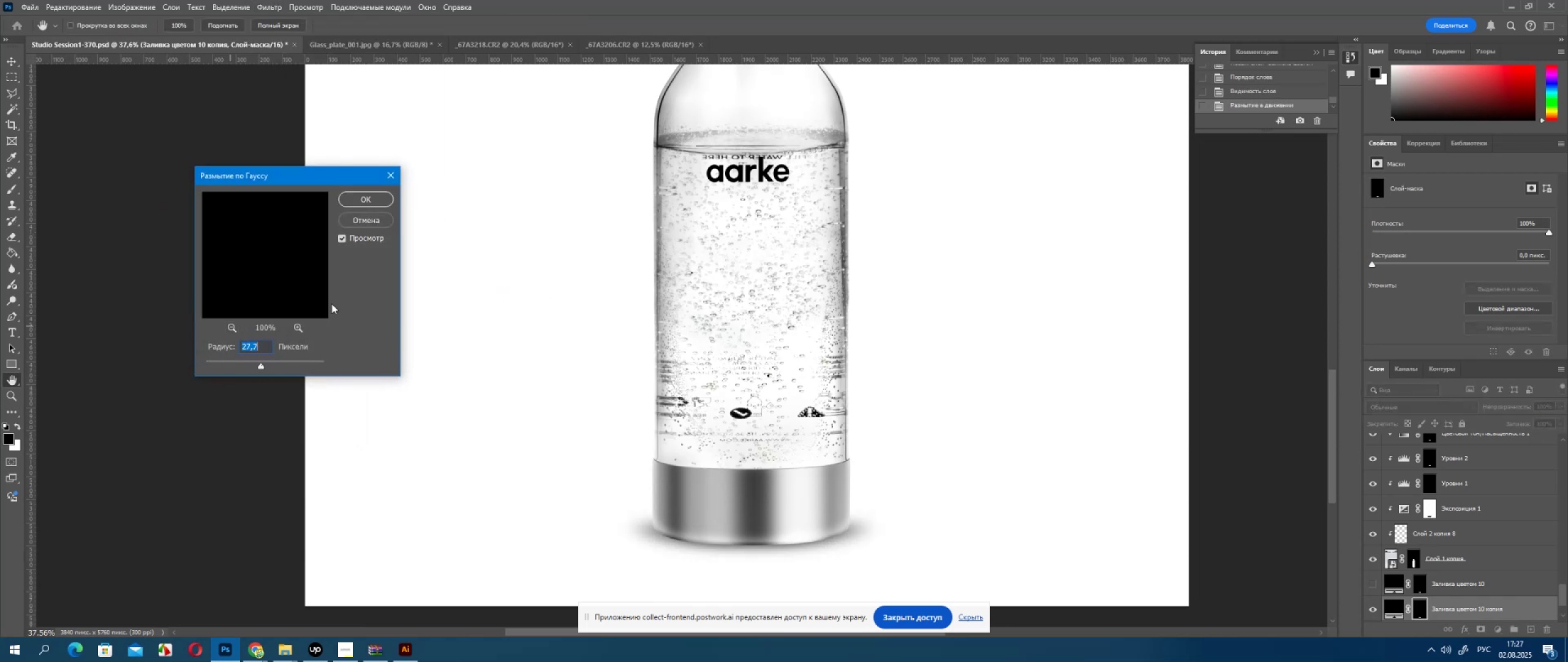 
left_click([239, 360])
 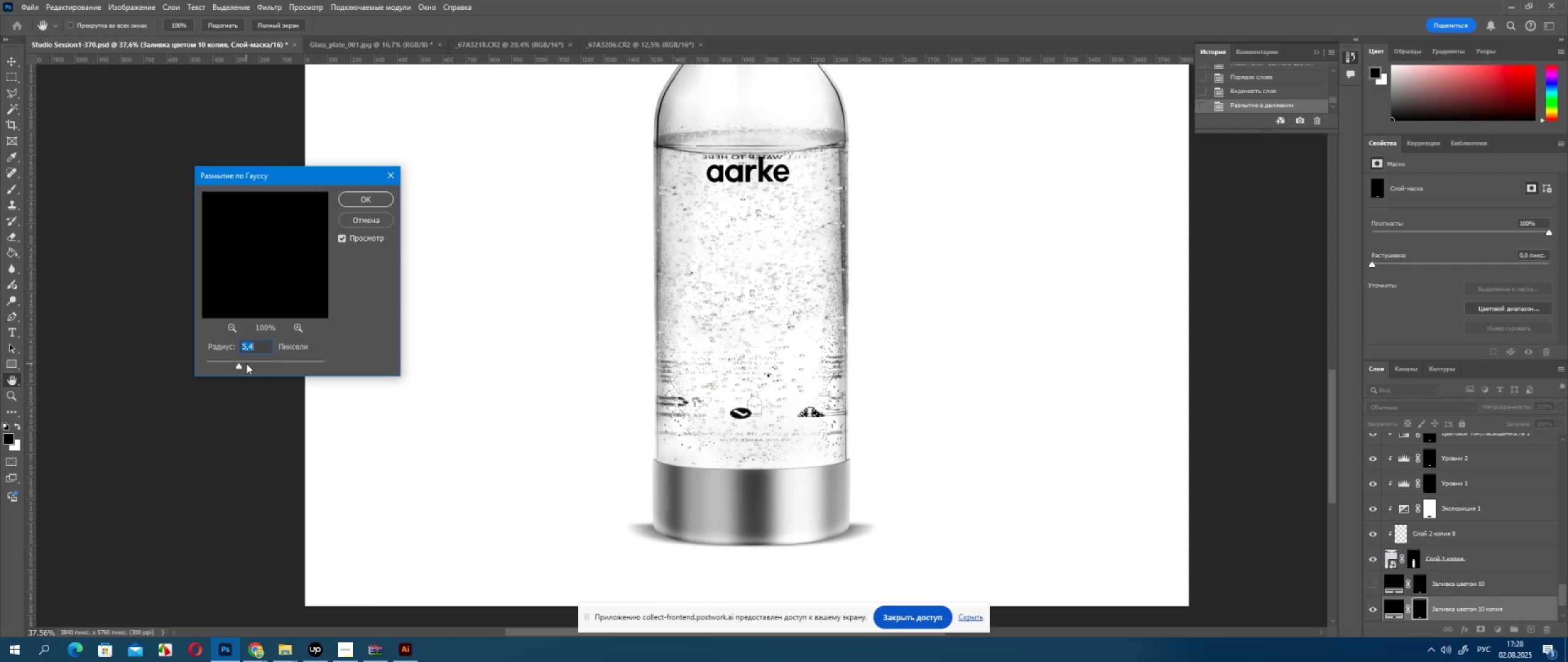 
left_click([253, 365])
 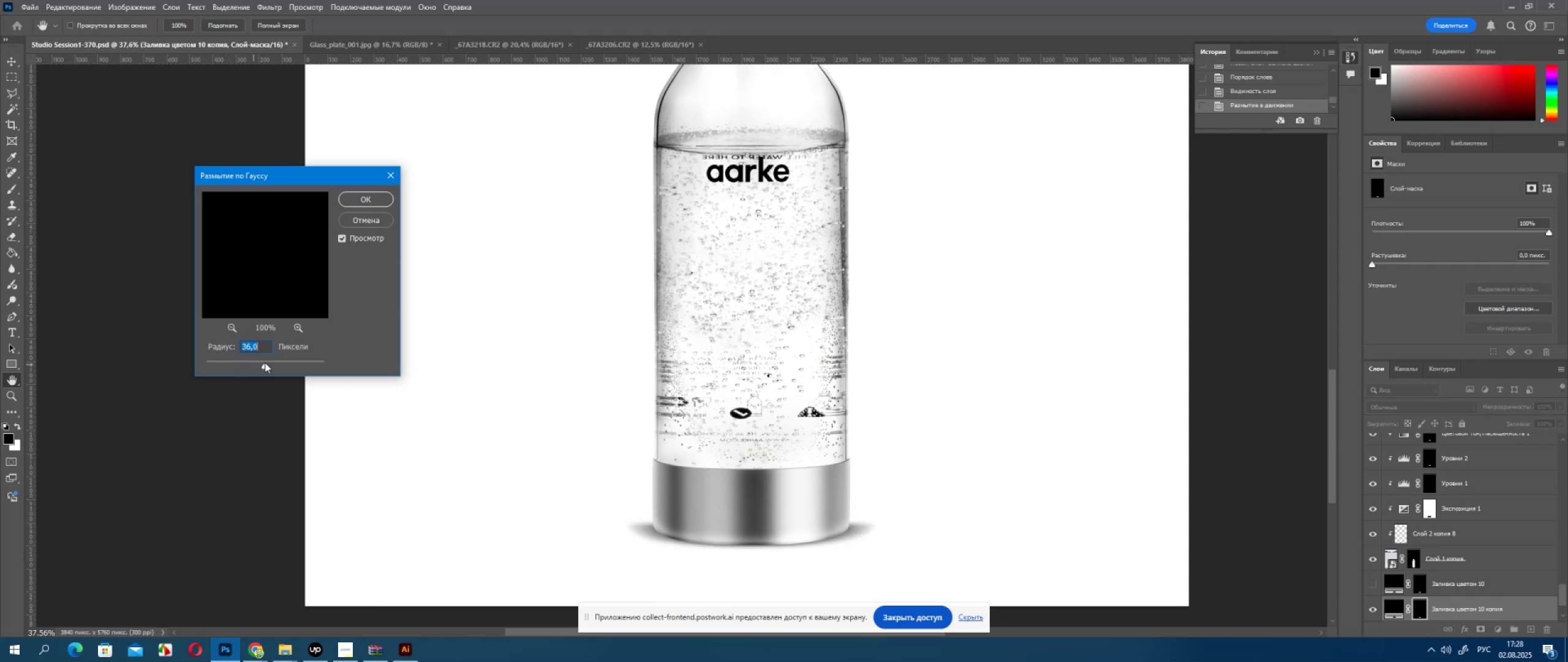 
wait(5.35)
 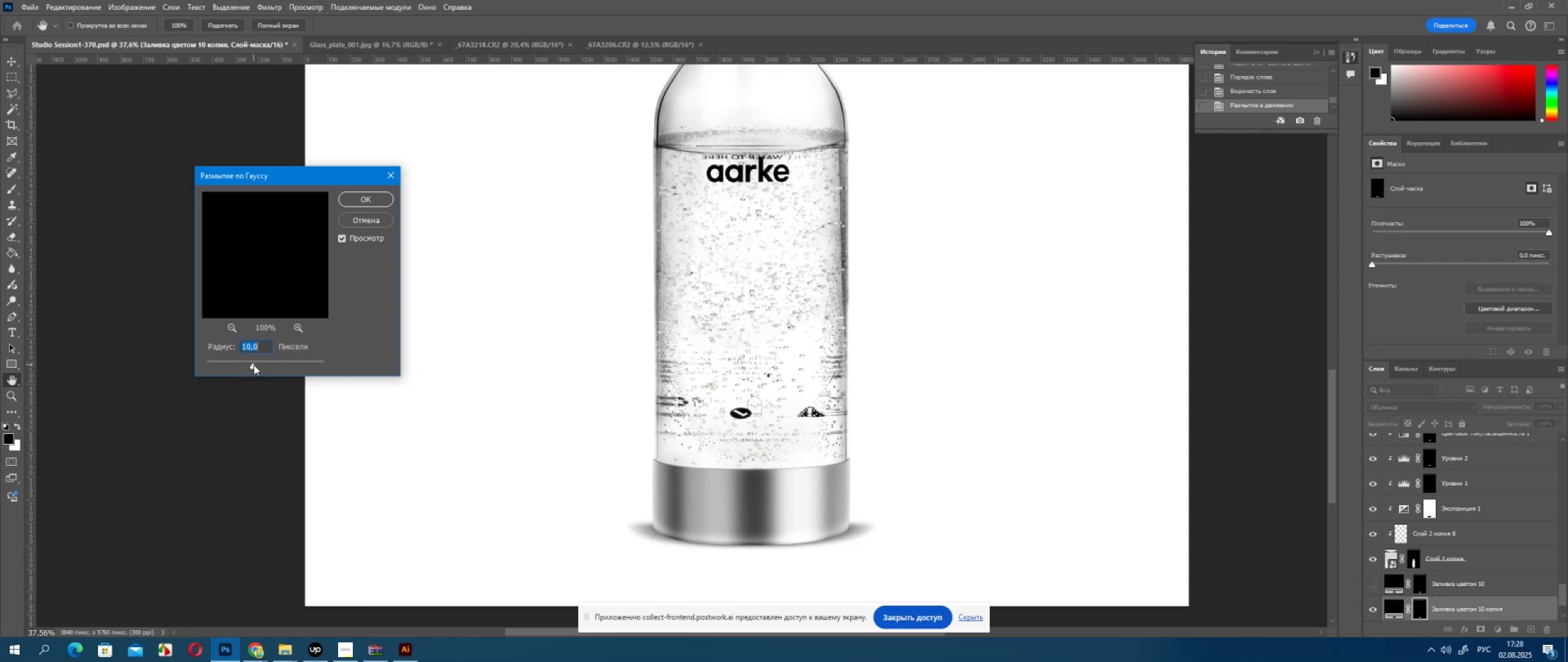 
left_click([255, 365])
 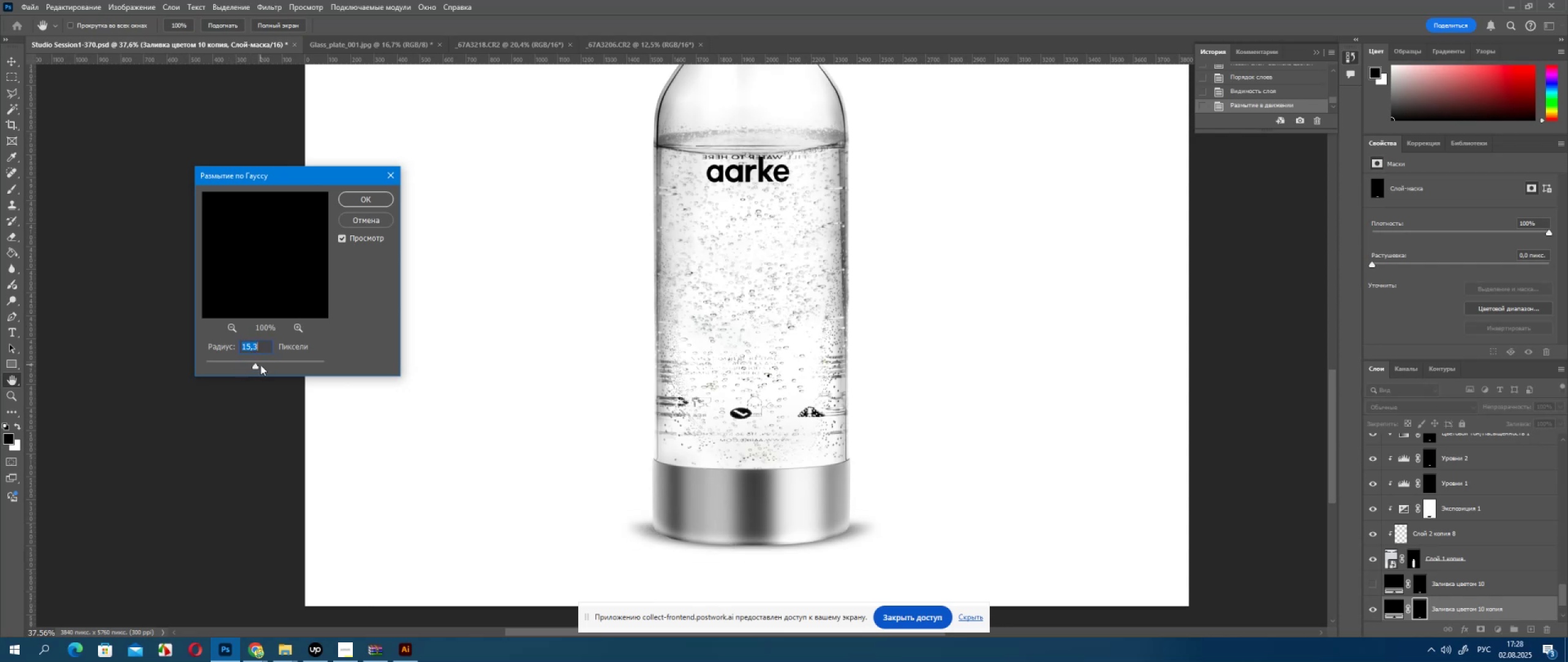 
left_click([260, 365])
 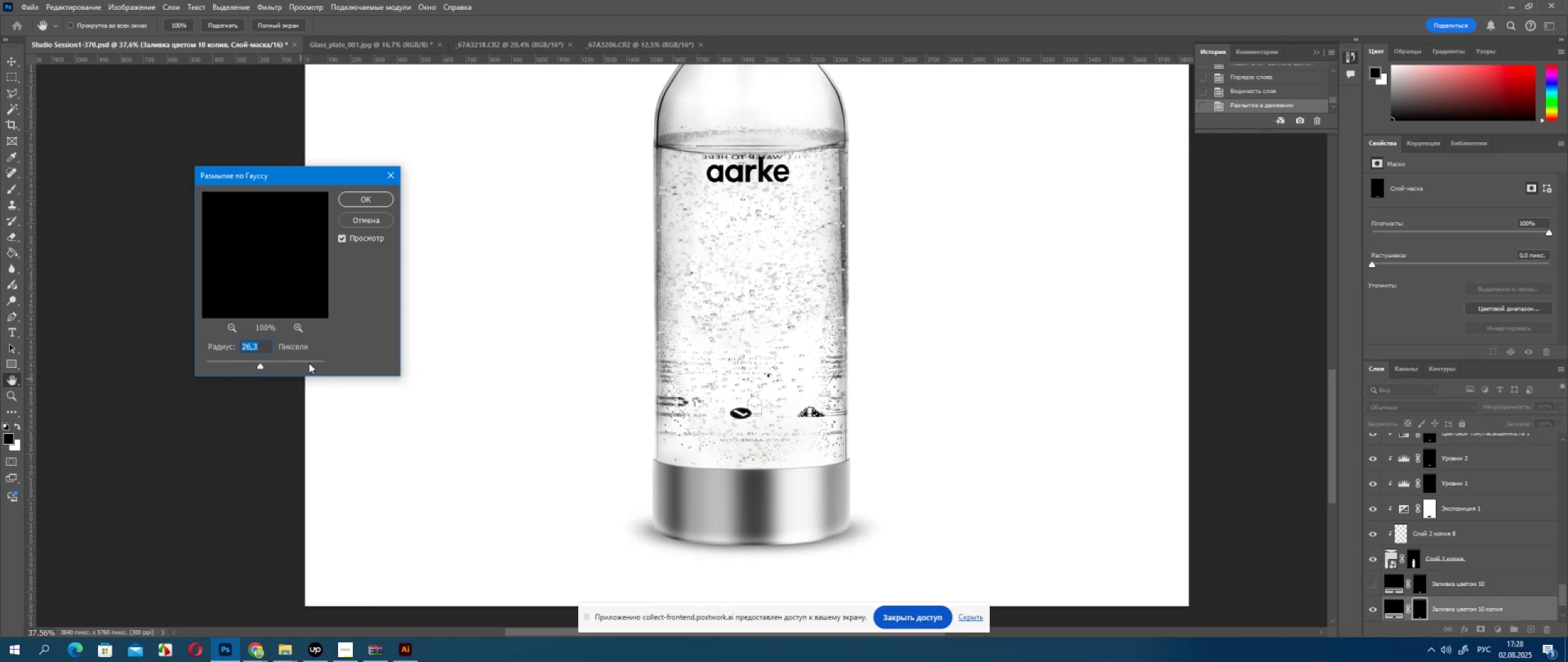 
key(ArrowDown)
 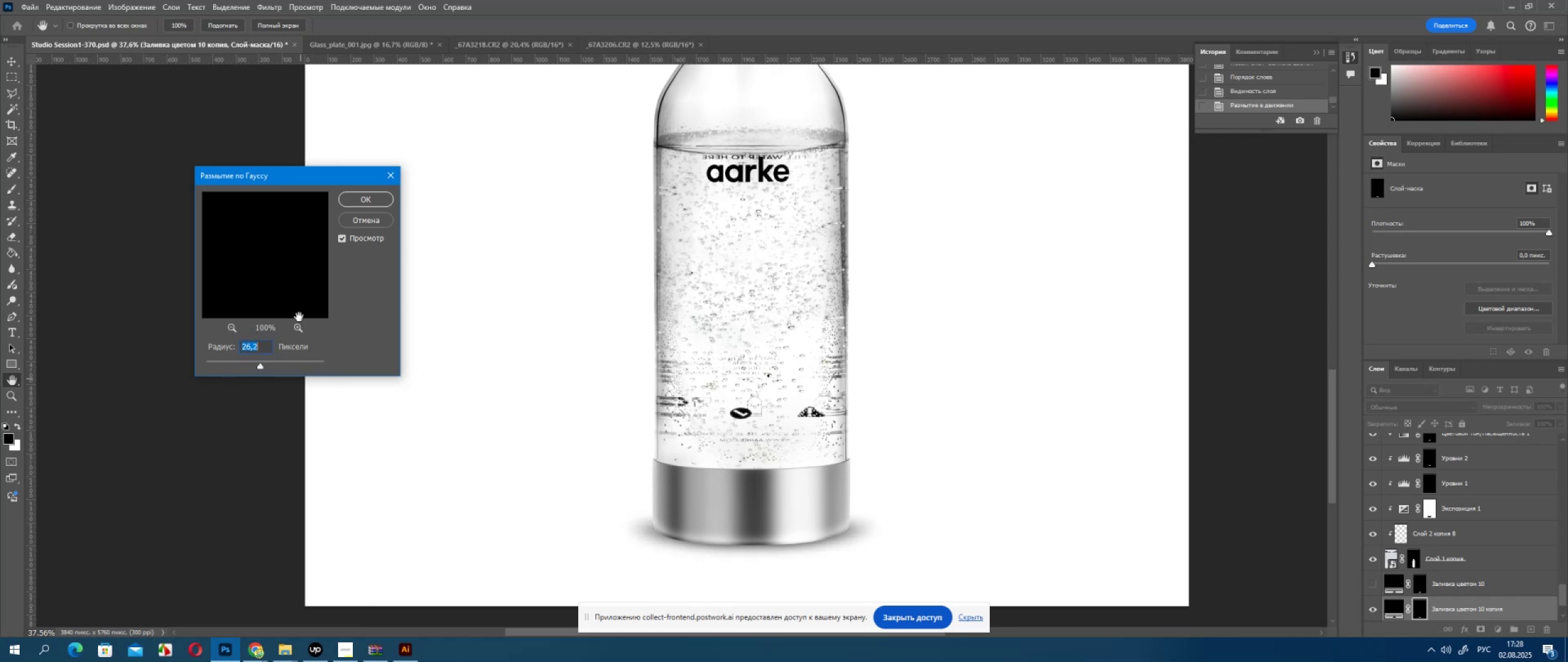 
key(ArrowDown)
 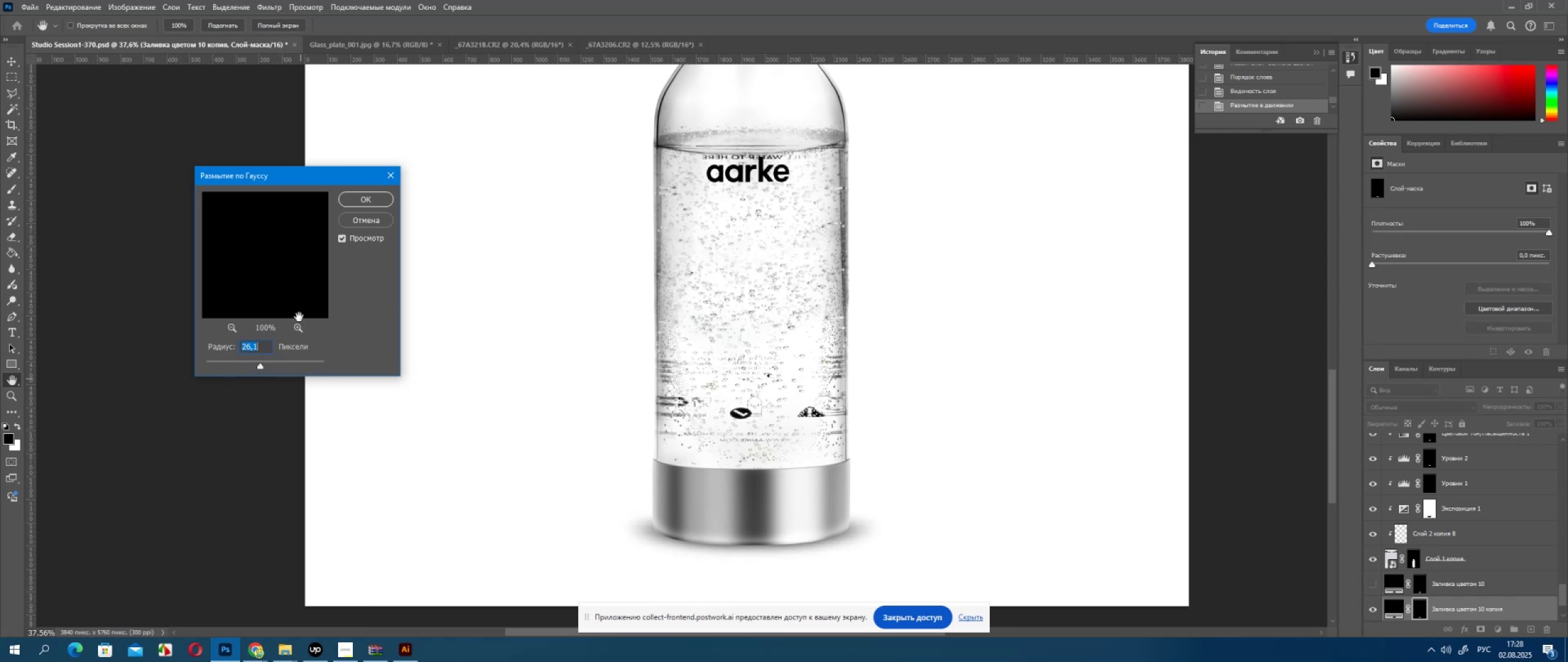 
key(ArrowDown)
 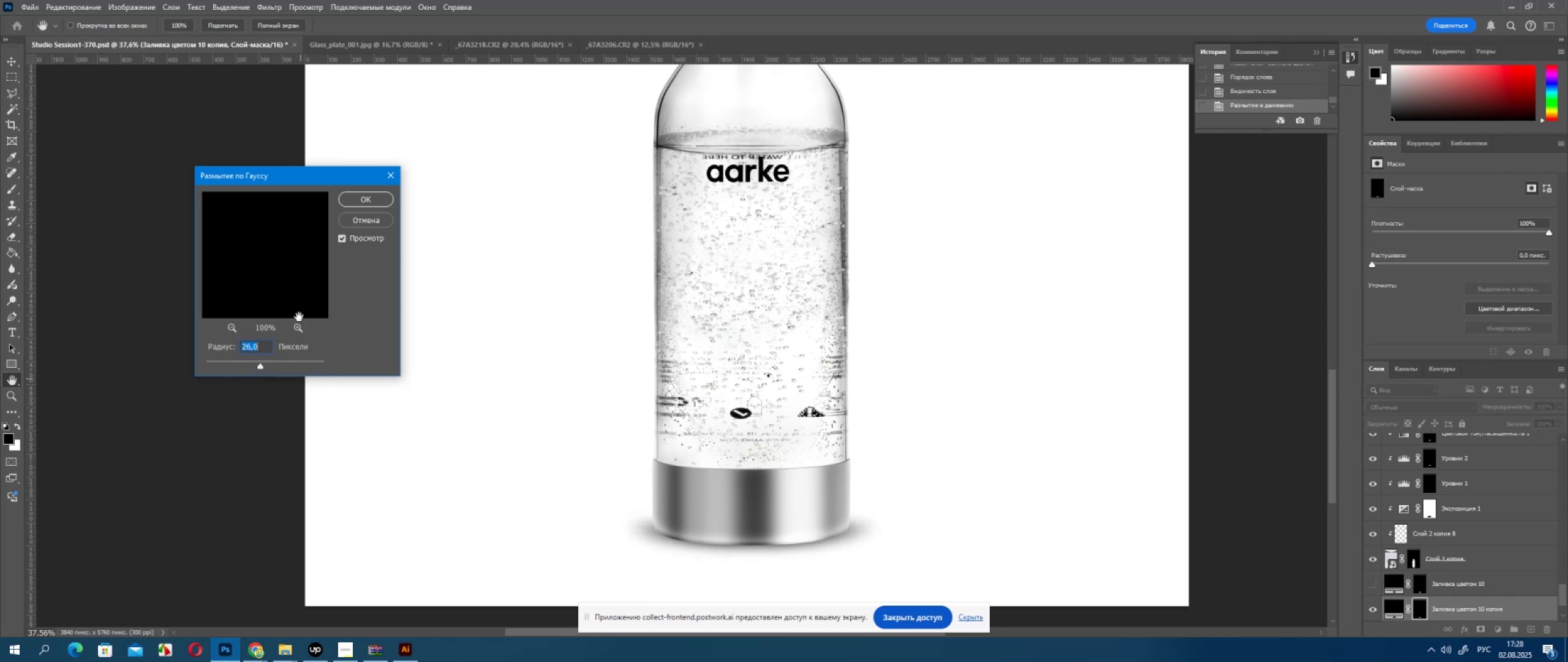 
key(ArrowDown)
 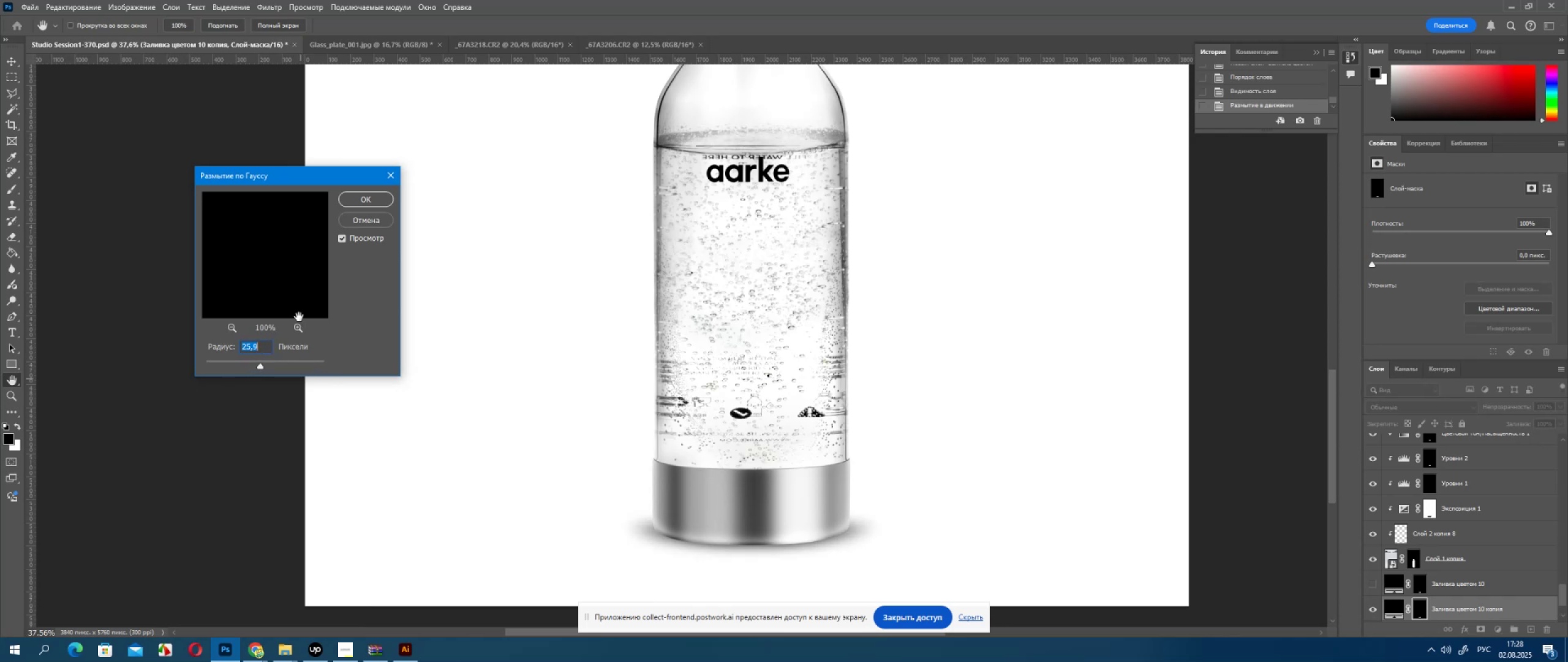 
key(ArrowDown)
 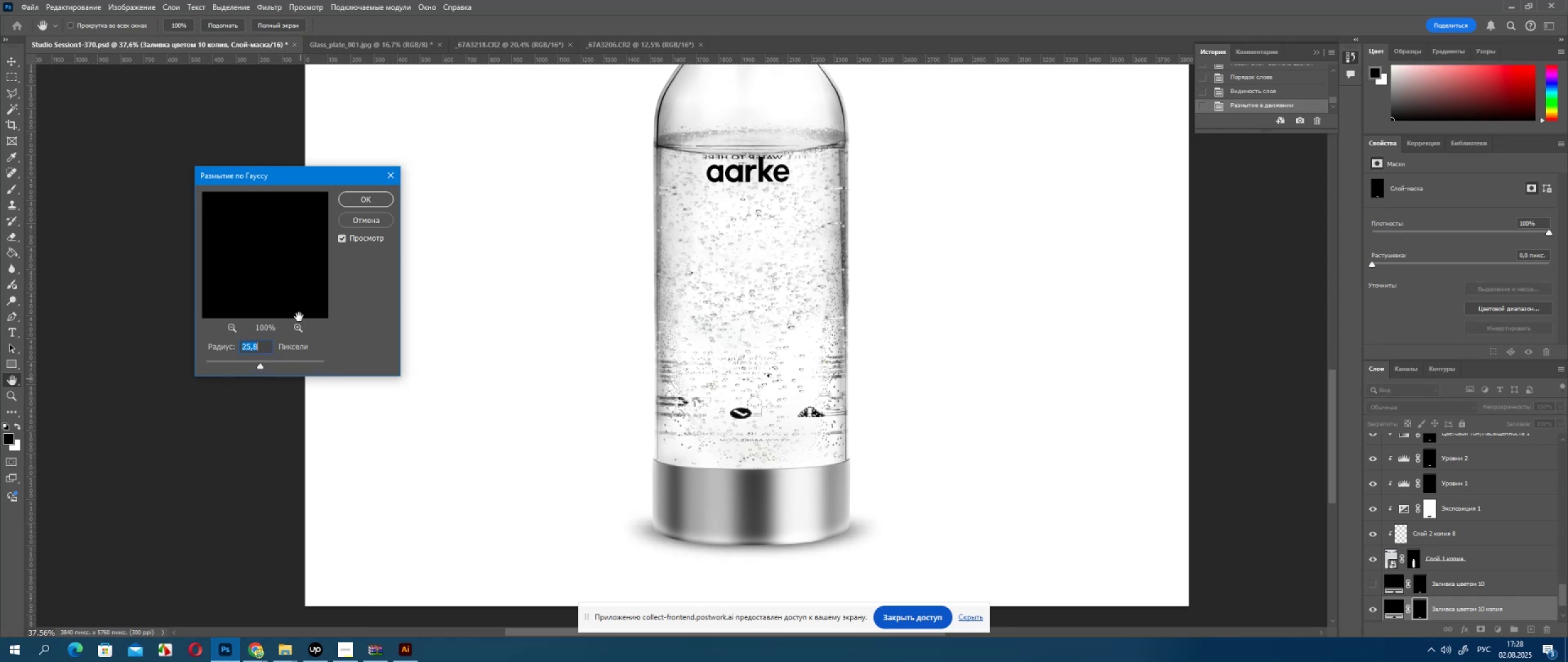 
key(ArrowDown)
 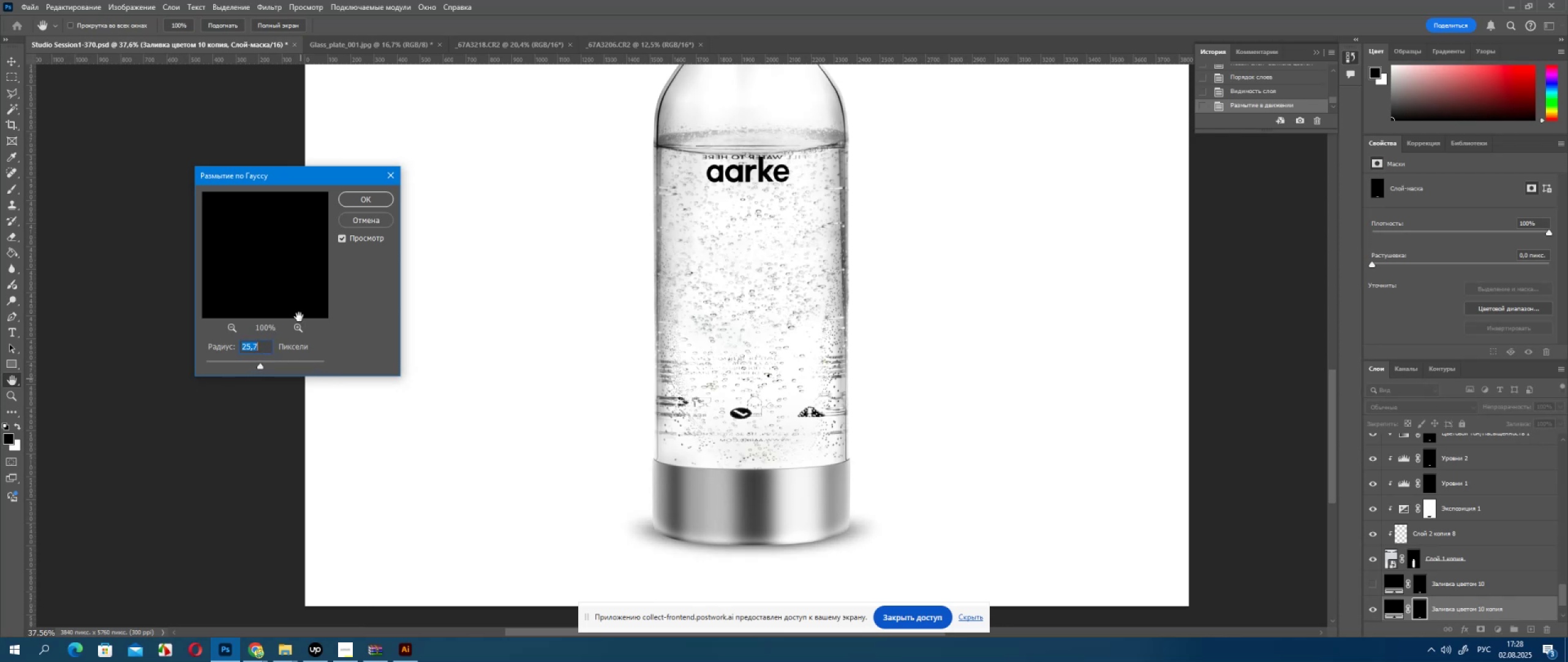 
key(ArrowDown)
 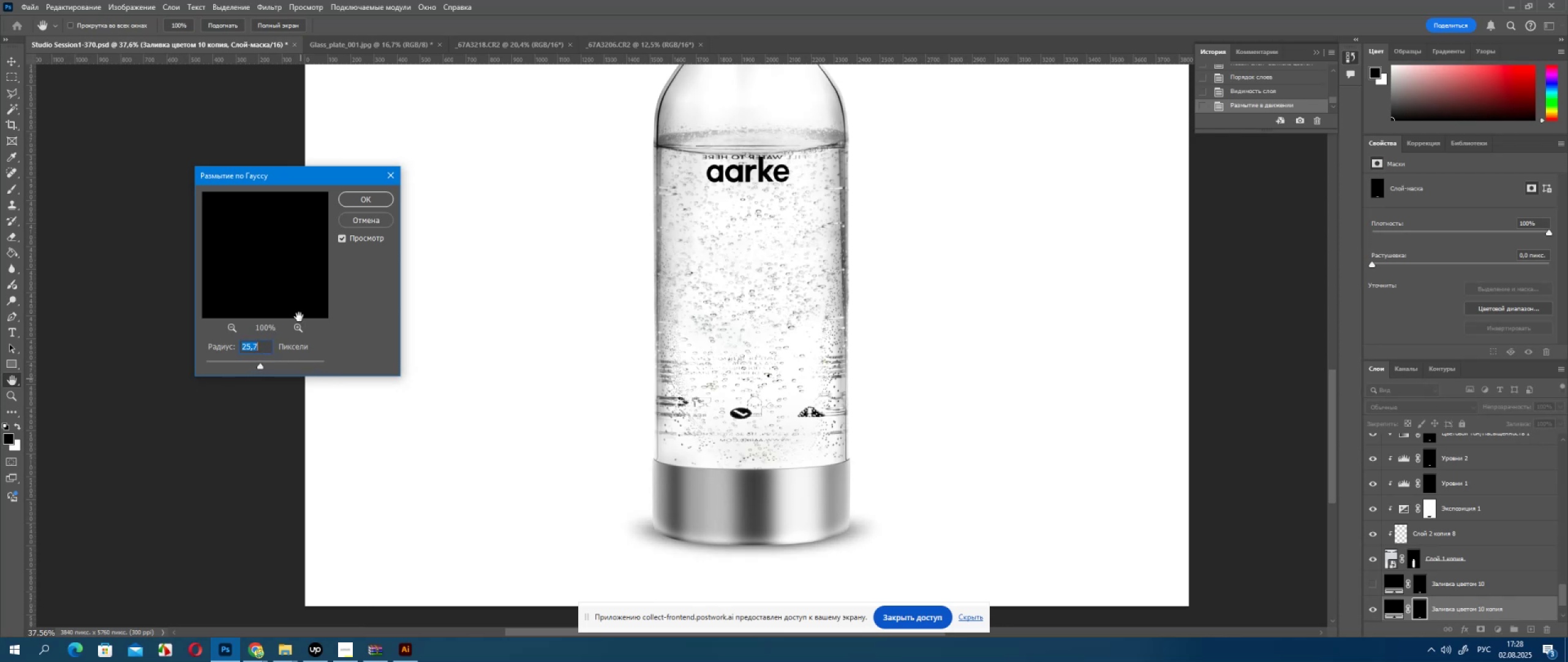 
key(ArrowDown)
 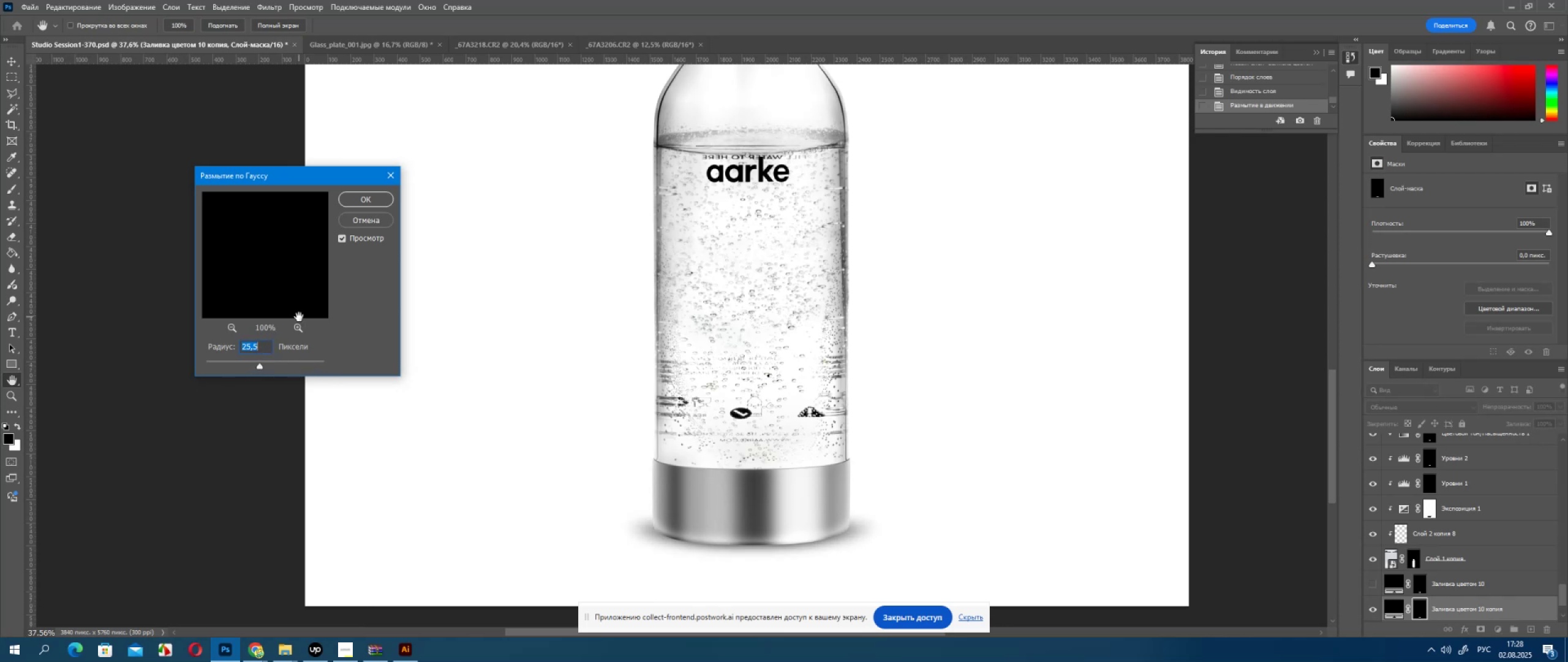 
key(ArrowDown)
 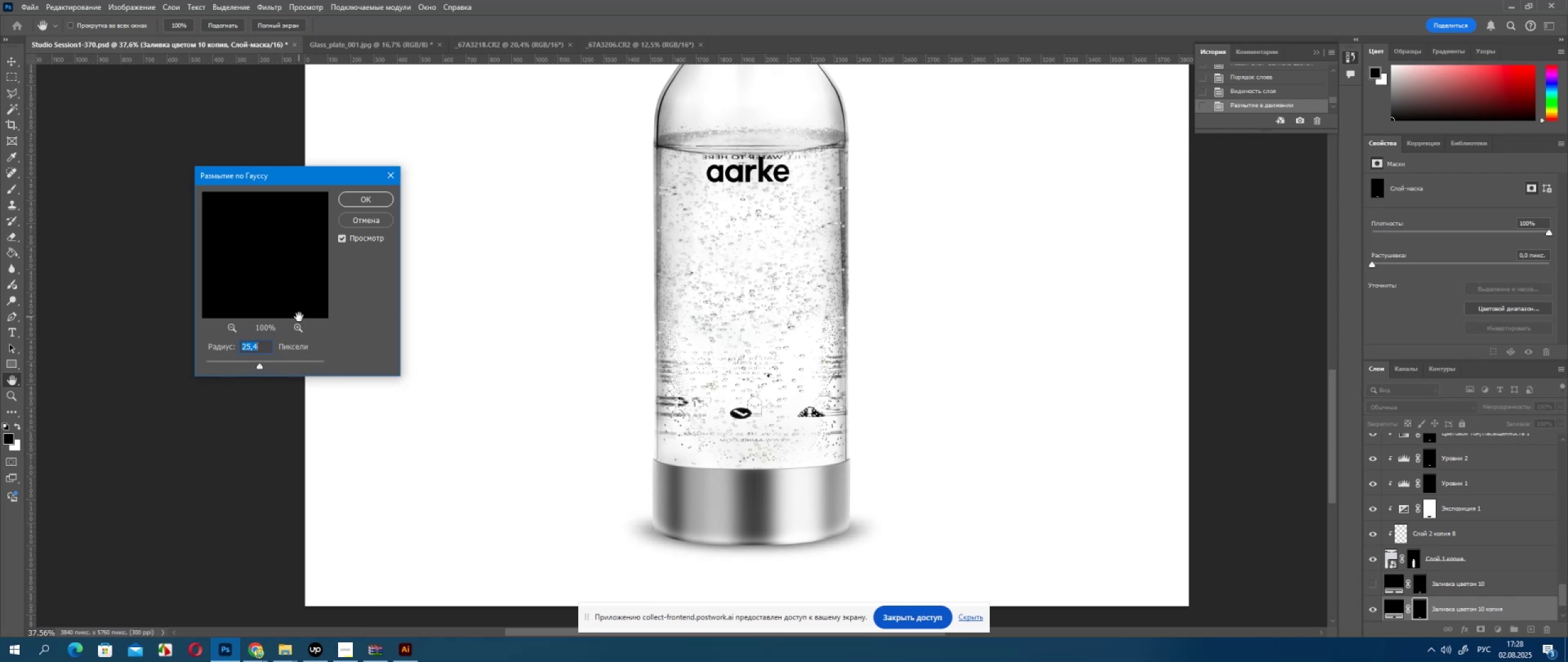 
key(ArrowDown)
 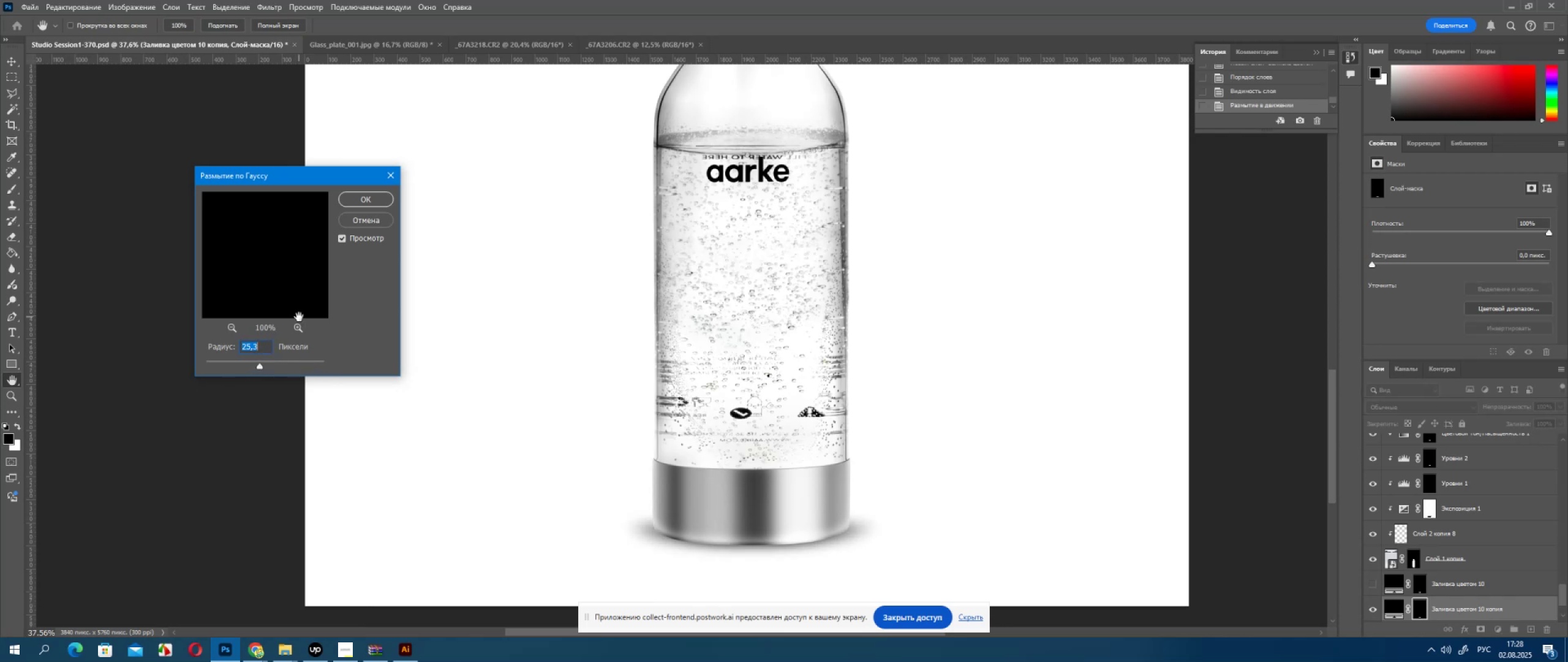 
key(ArrowDown)
 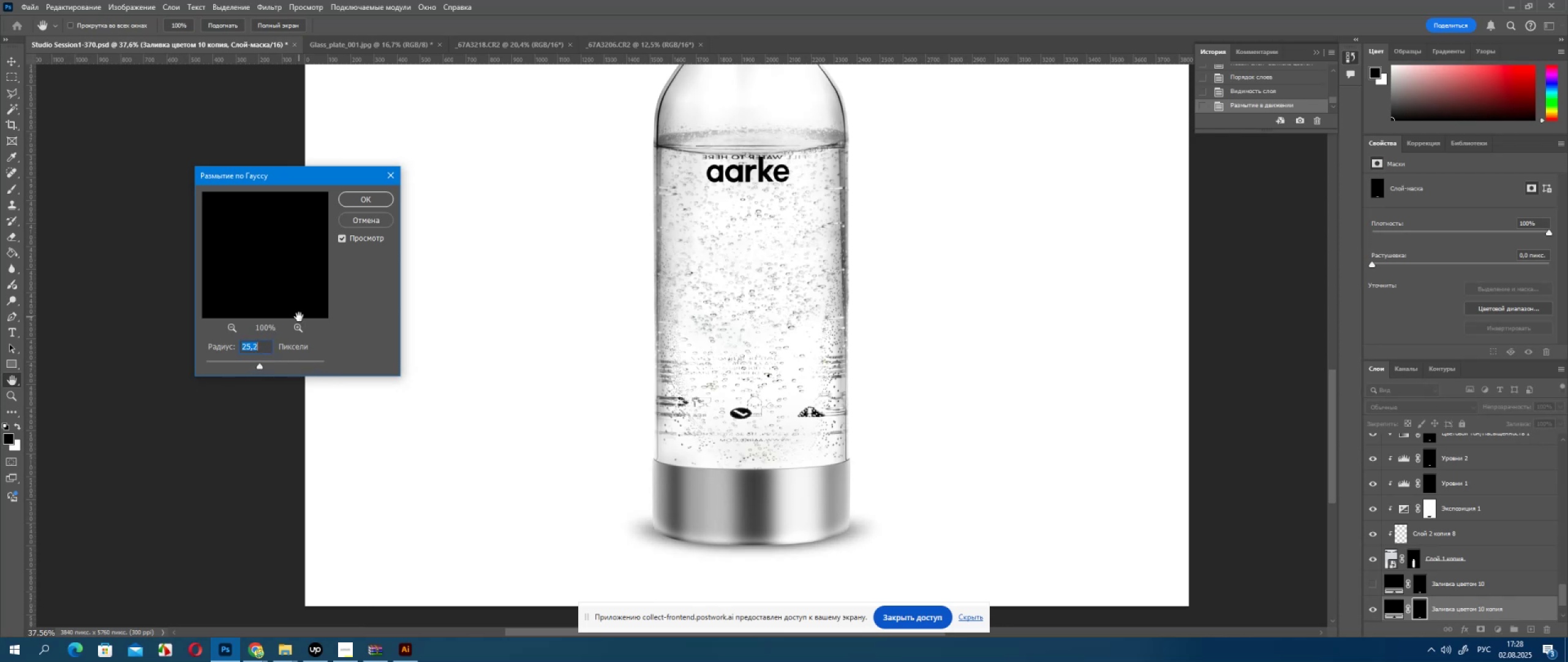 
key(ArrowDown)
 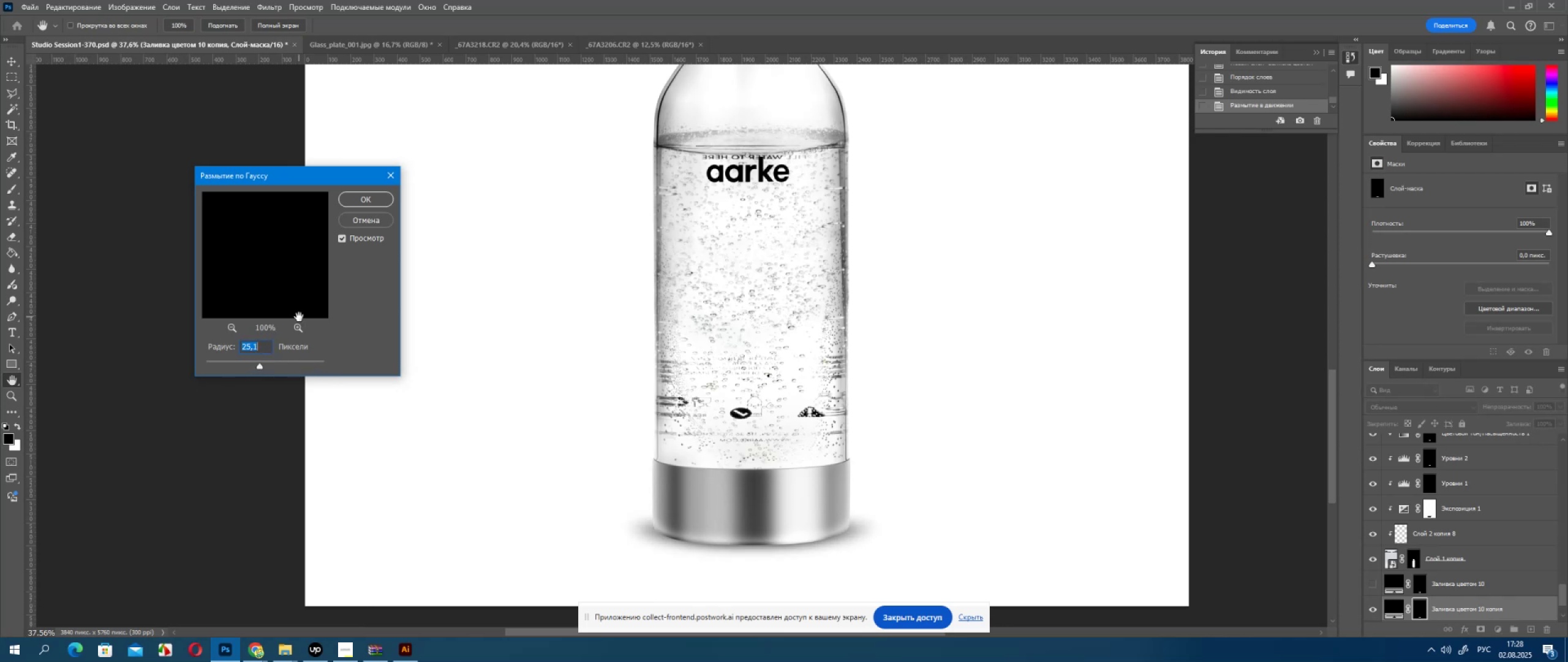 
key(ArrowDown)
 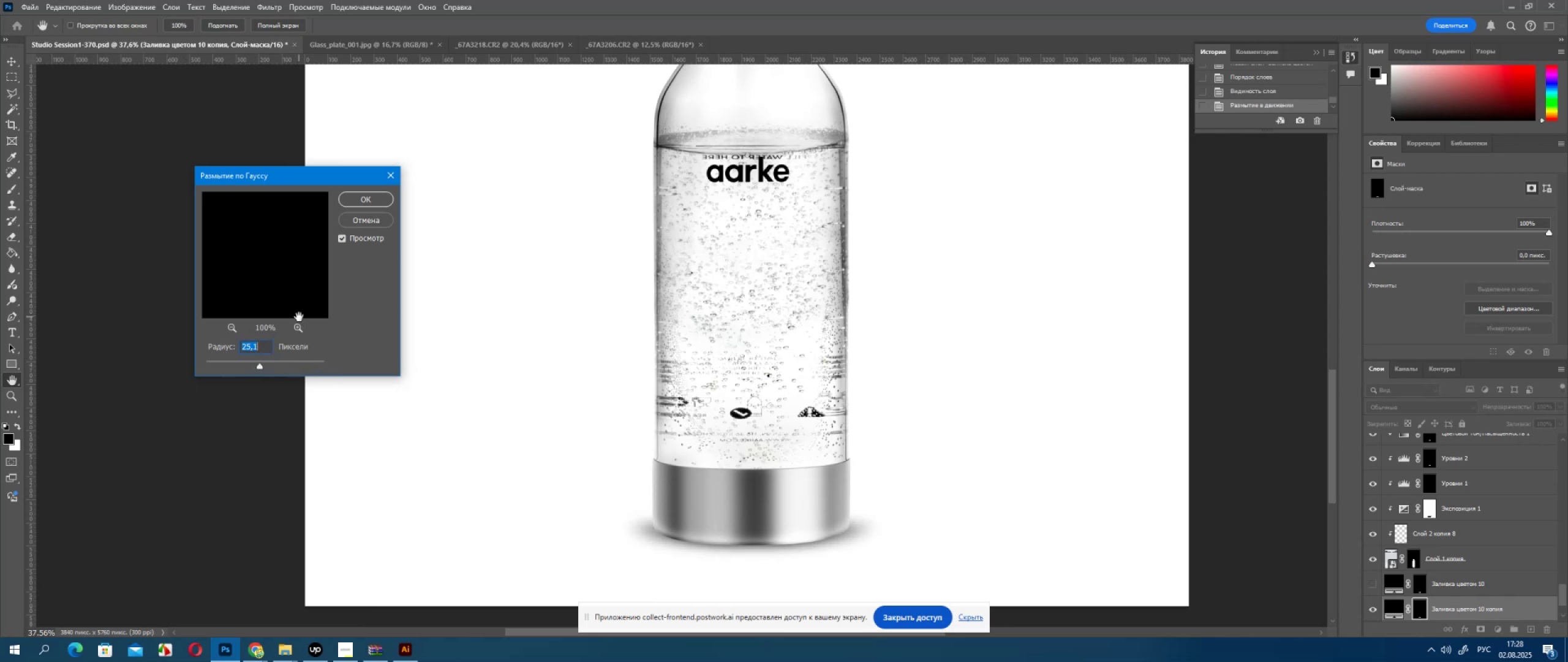 
key(ArrowDown)
 